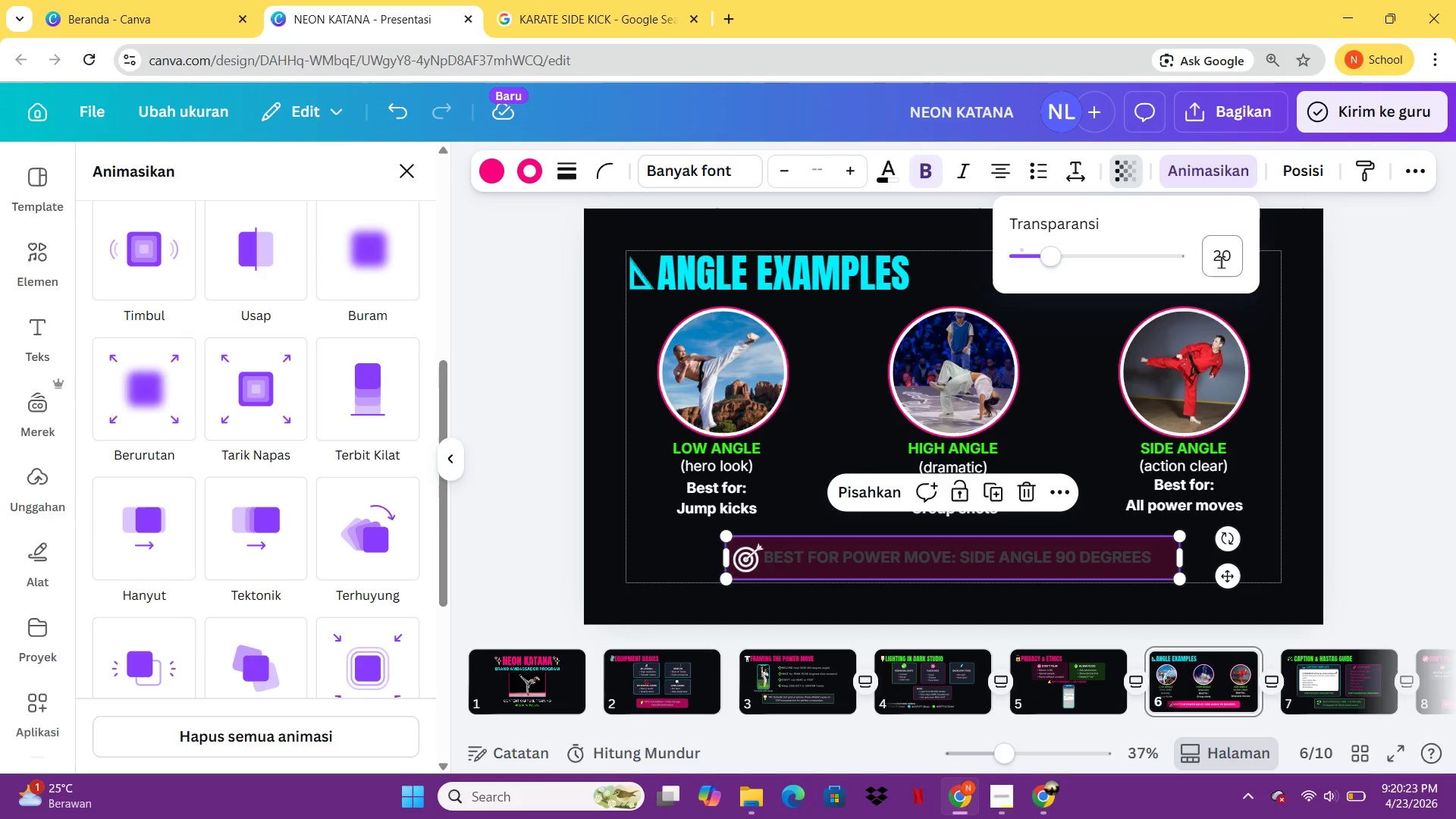 
key(Enter)
 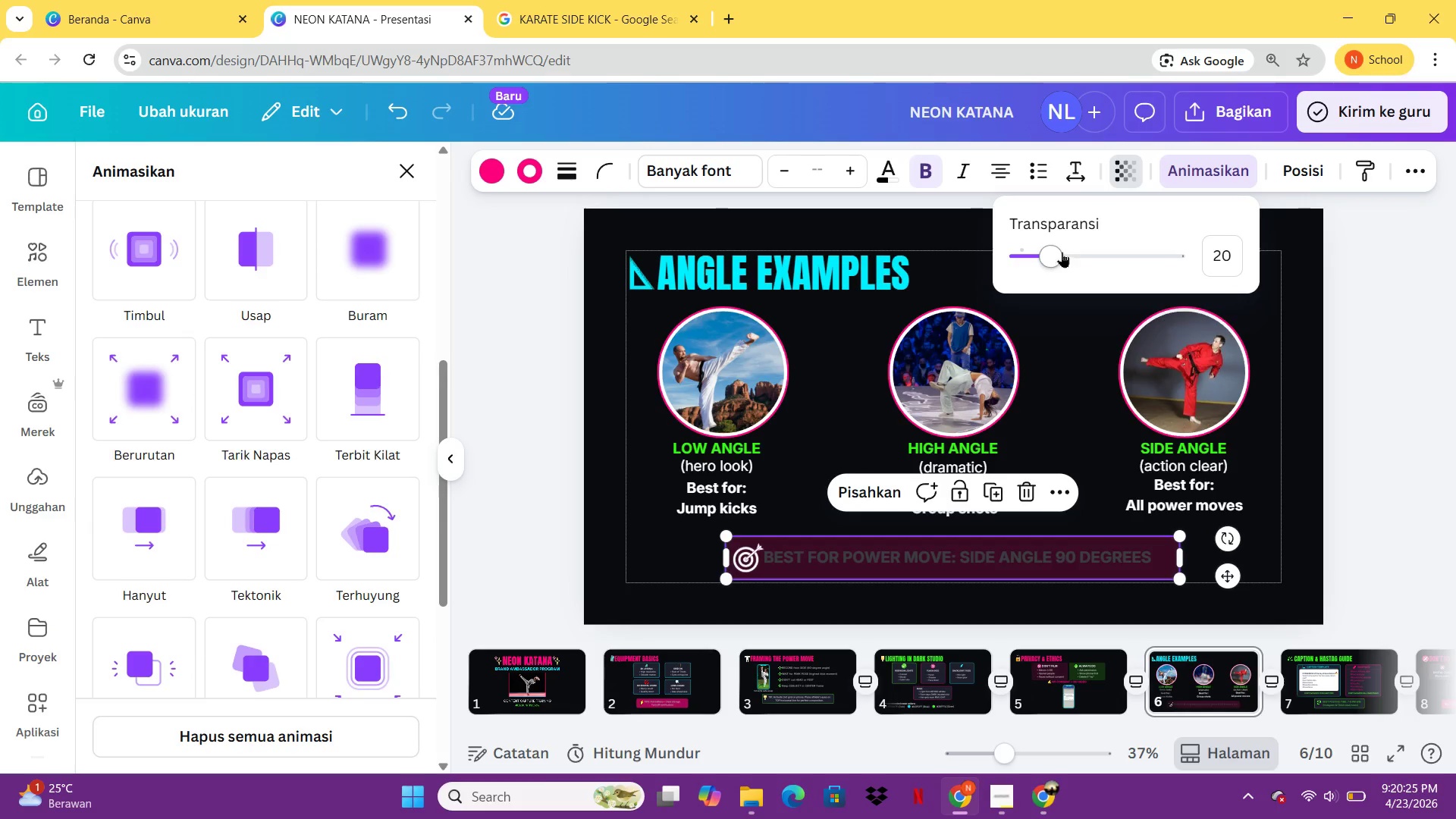 
left_click_drag(start_coordinate=[1059, 251], to_coordinate=[1164, 258])
 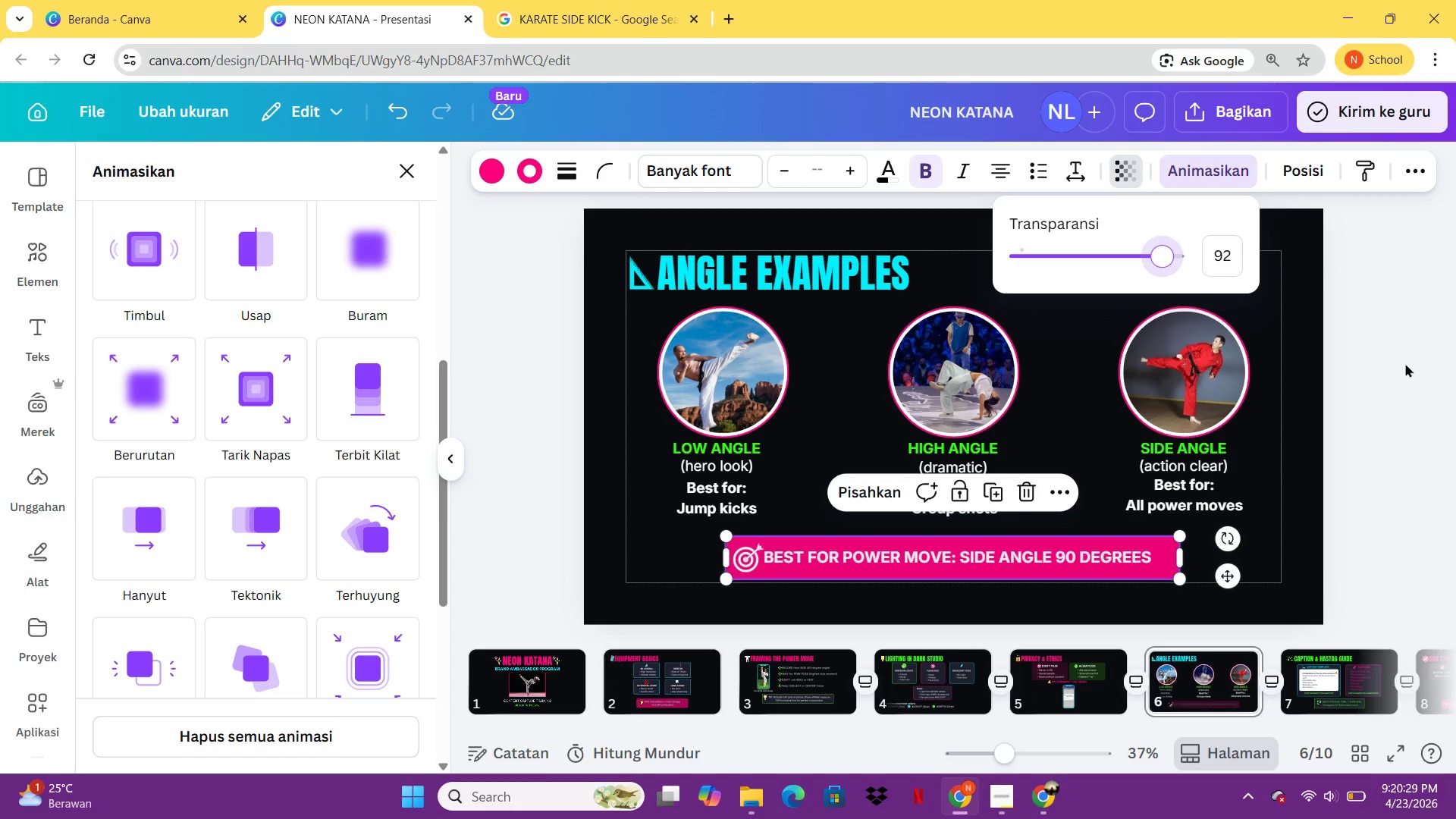 
left_click([1405, 363])
 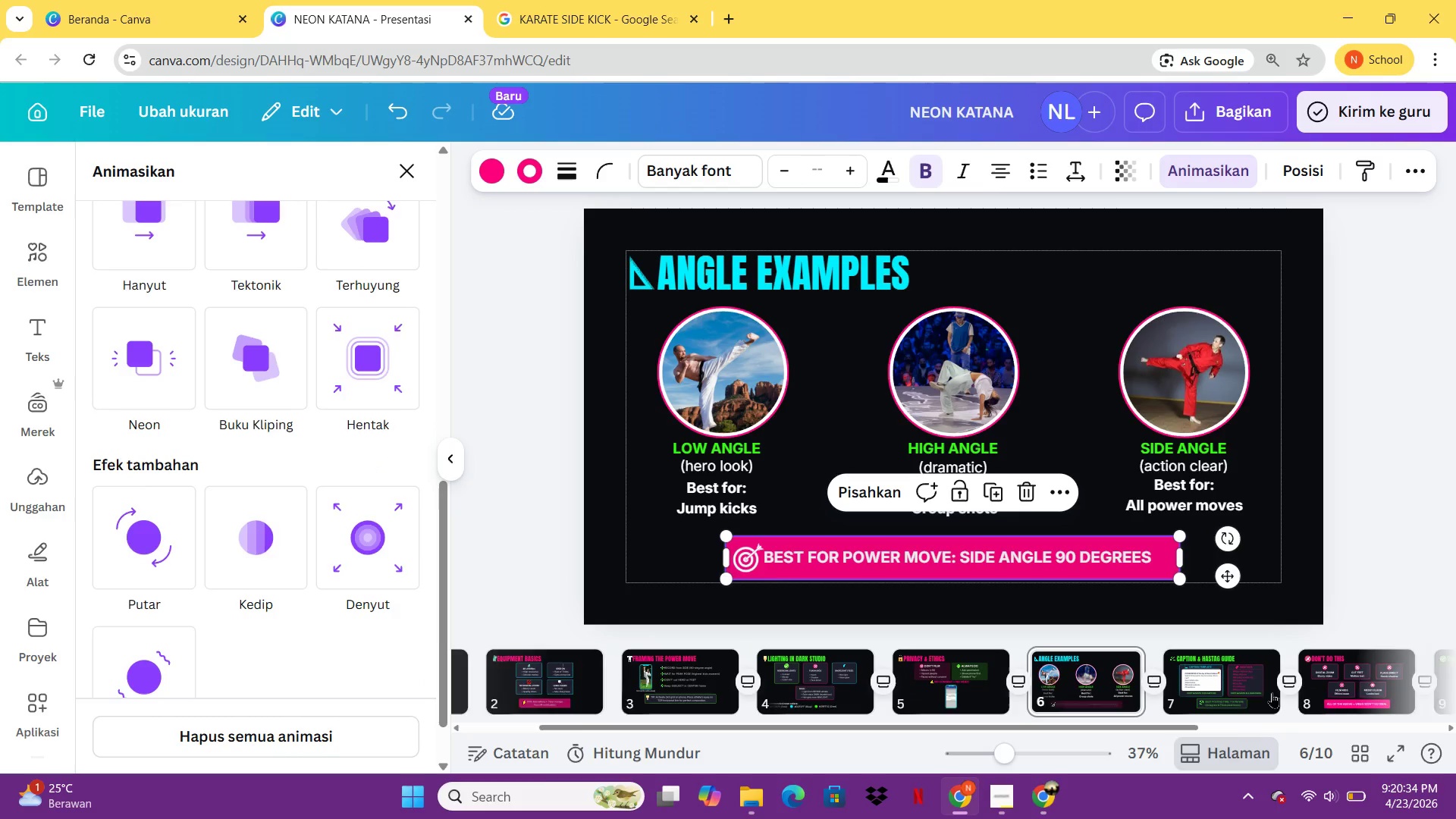 
wait(5.81)
 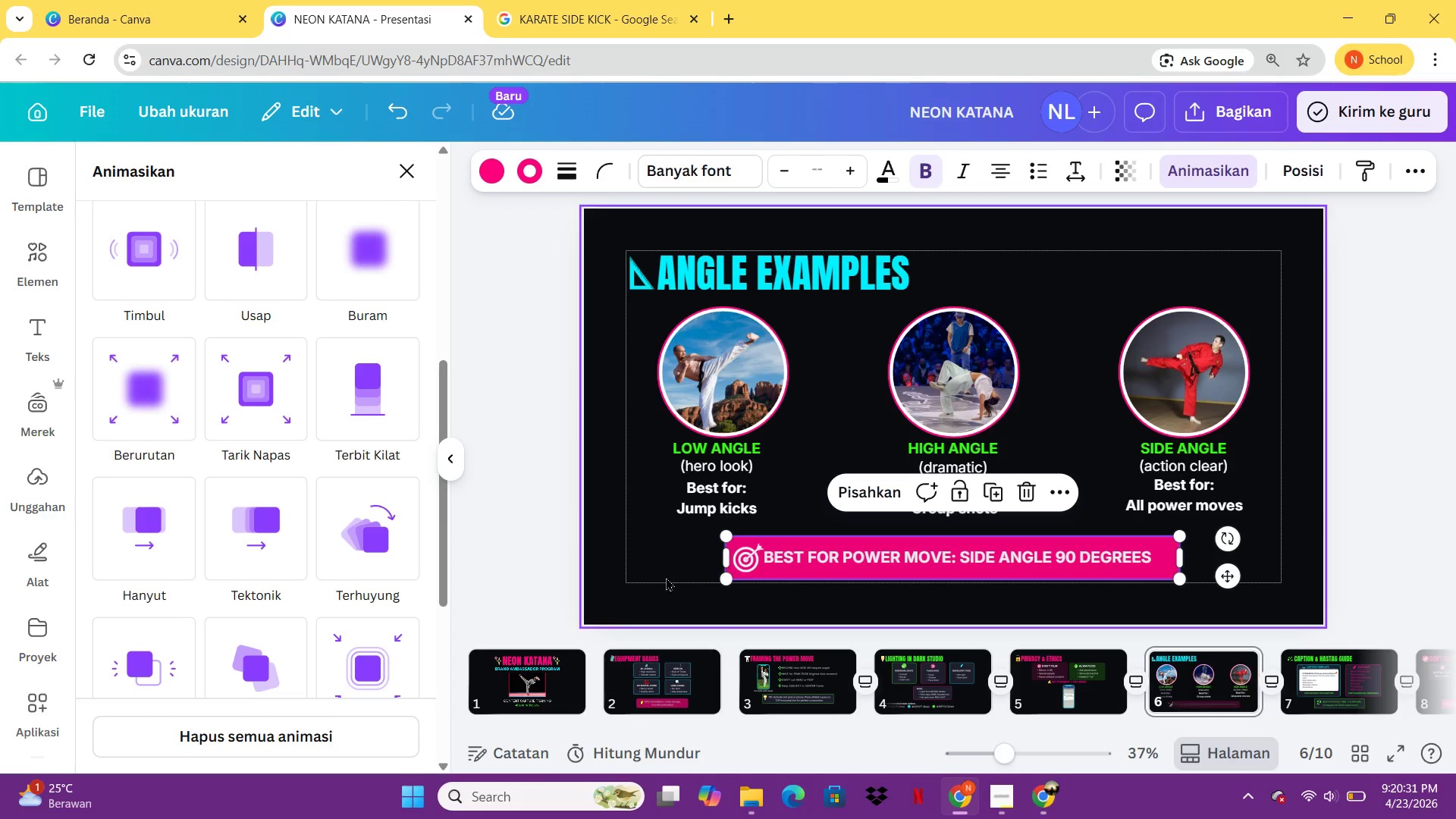 
left_click([1012, 673])
 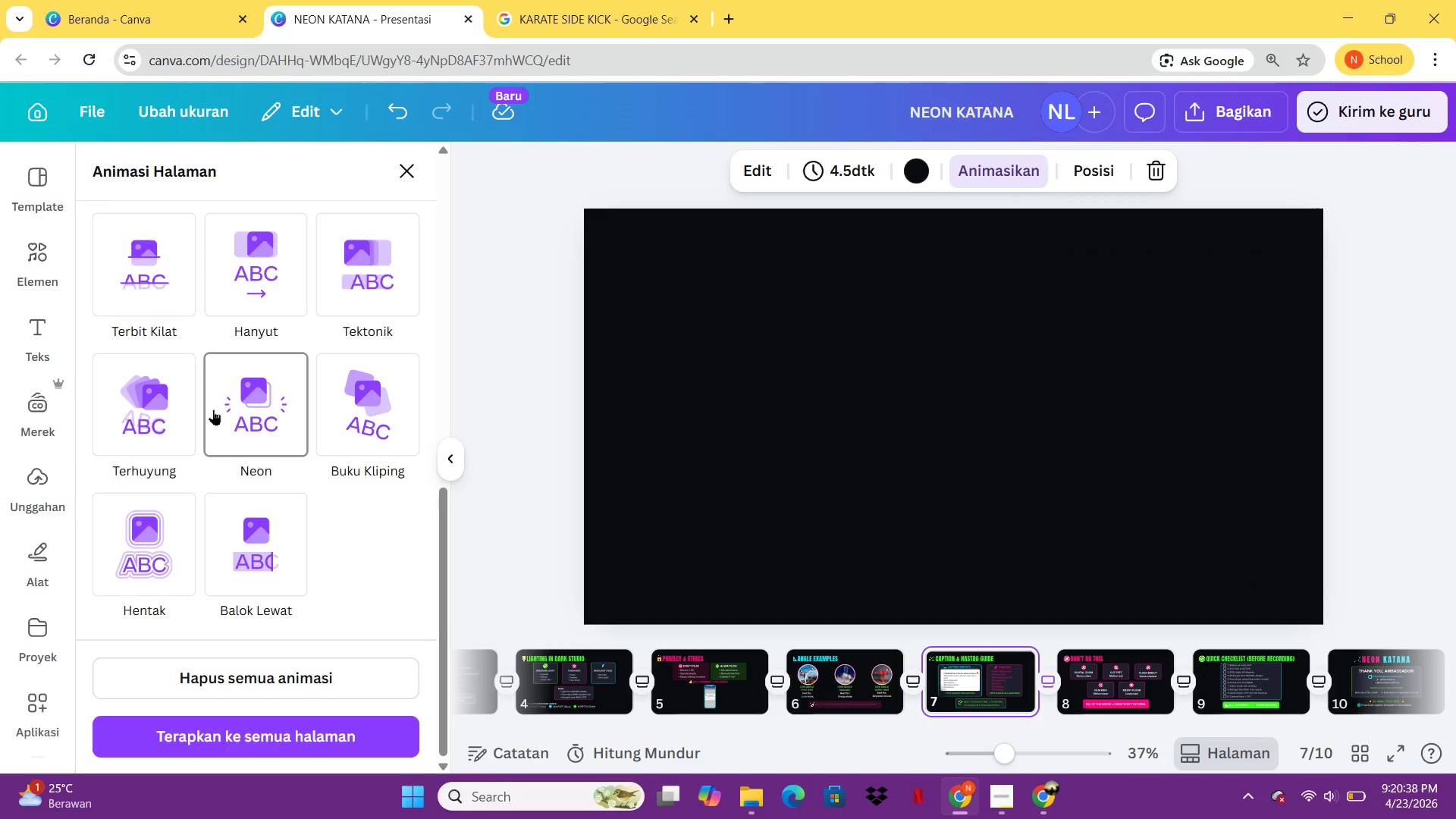 
left_click([173, 403])
 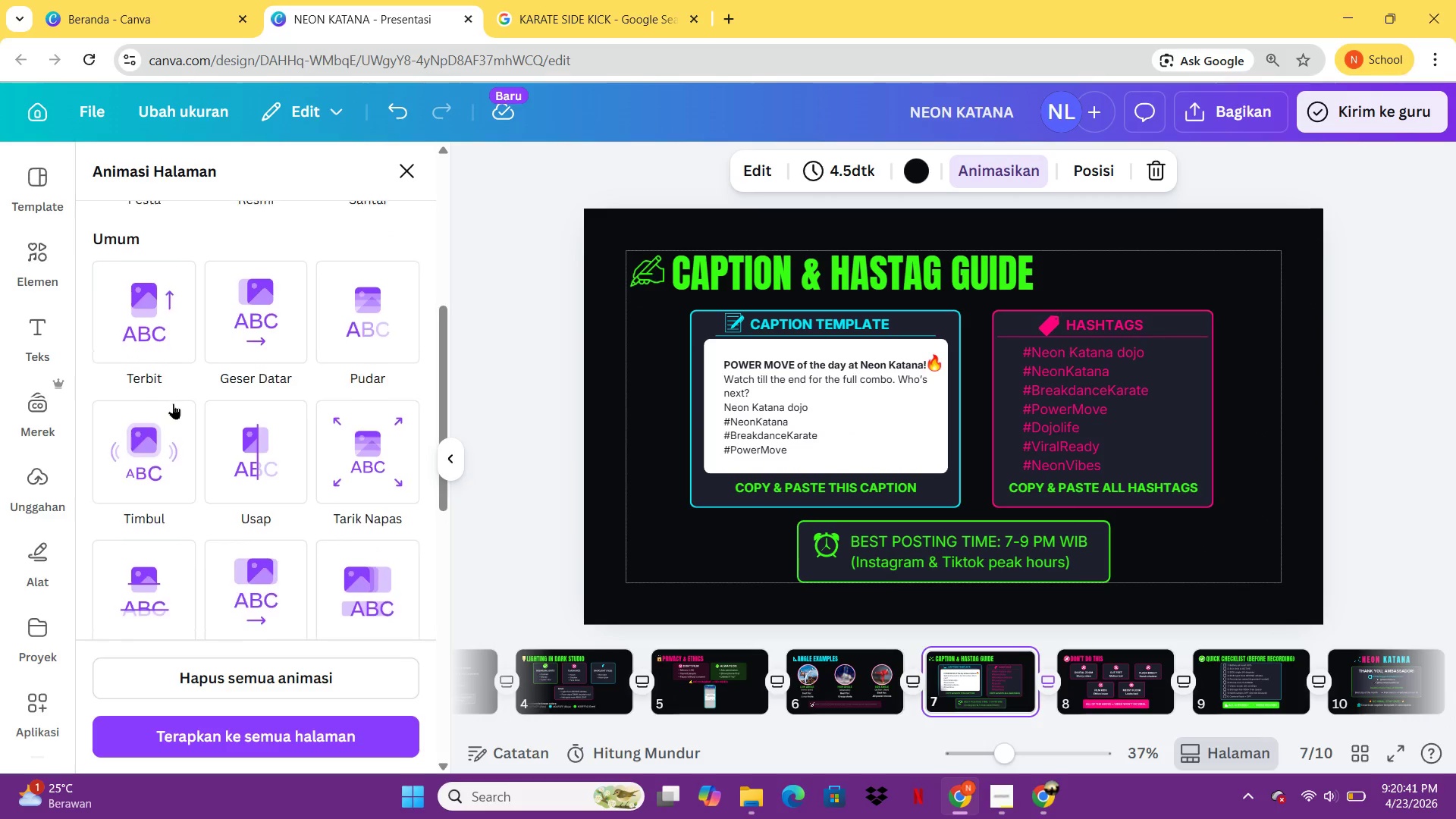 
left_click([273, 364])
 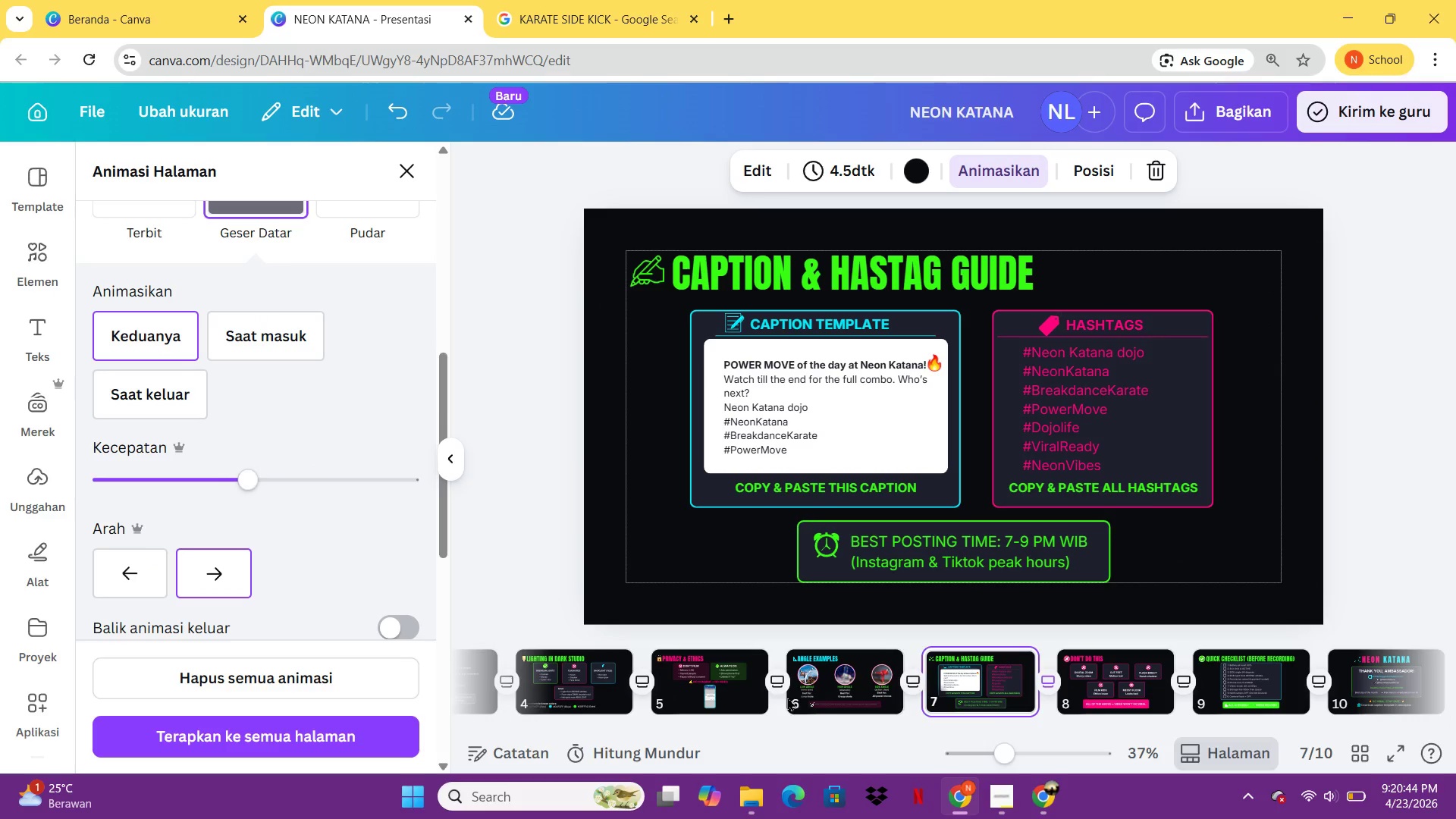 
left_click([1116, 679])
 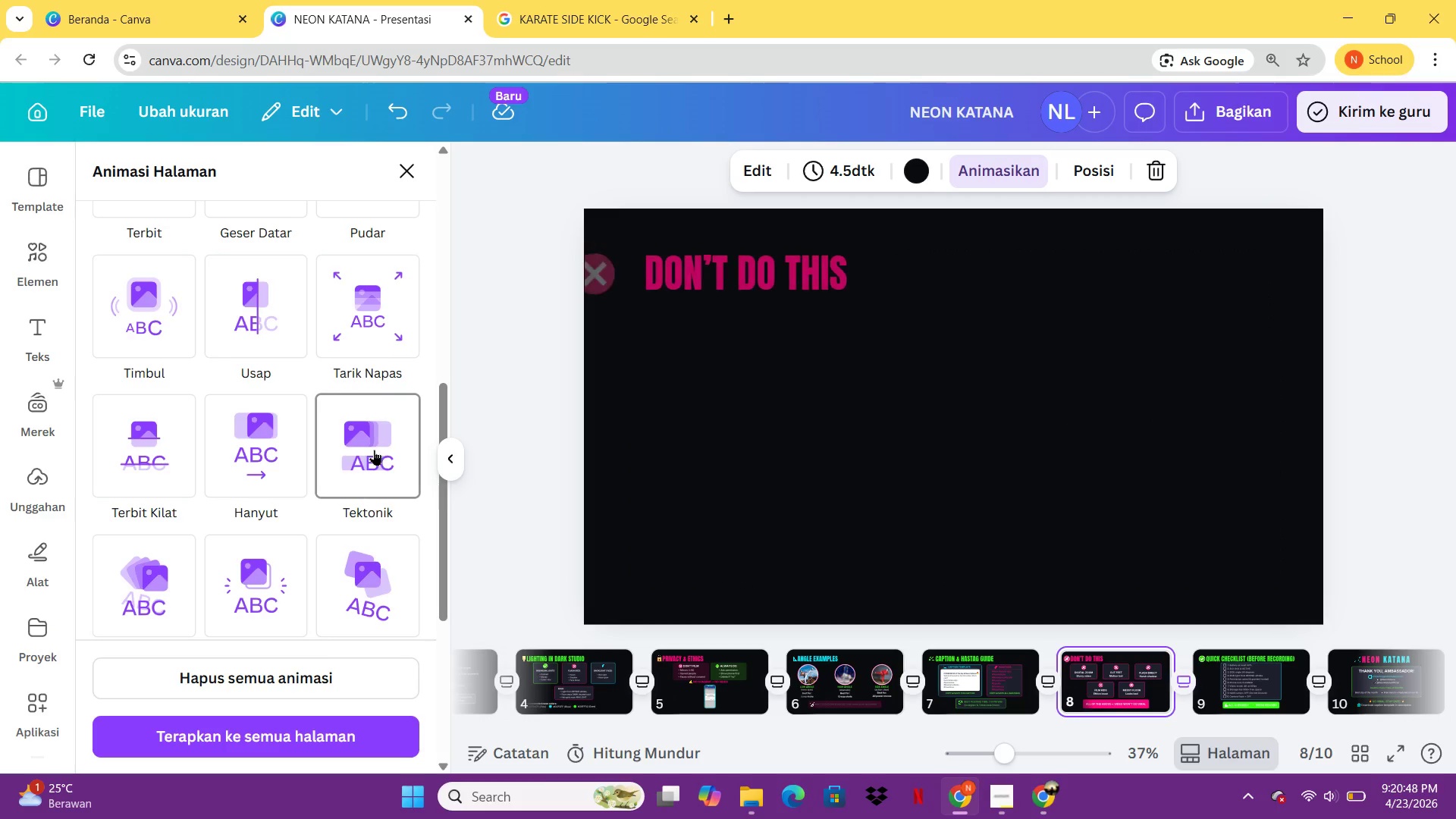 
left_click([149, 453])
 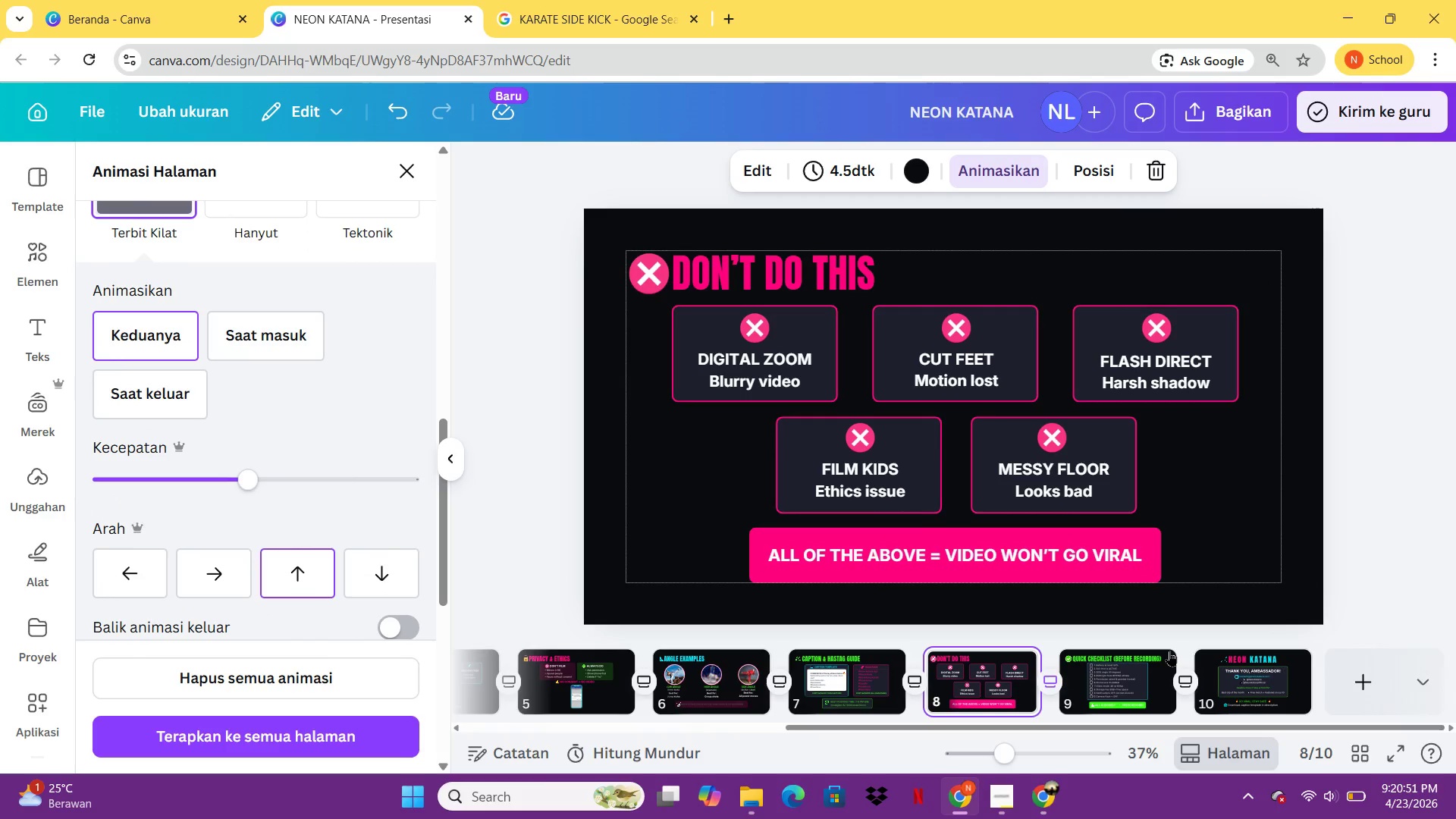 
left_click([1113, 674])
 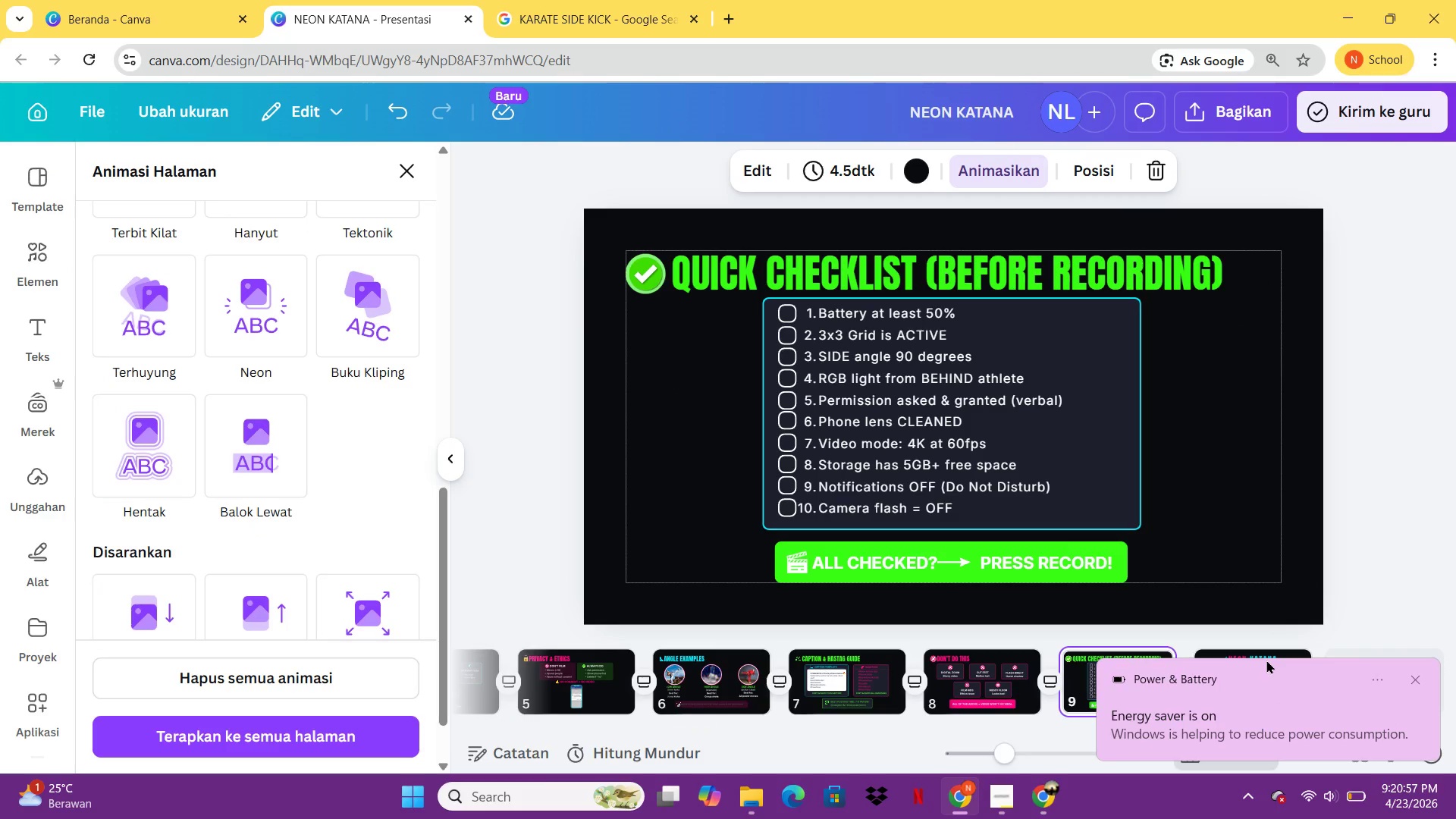 
wait(6.58)
 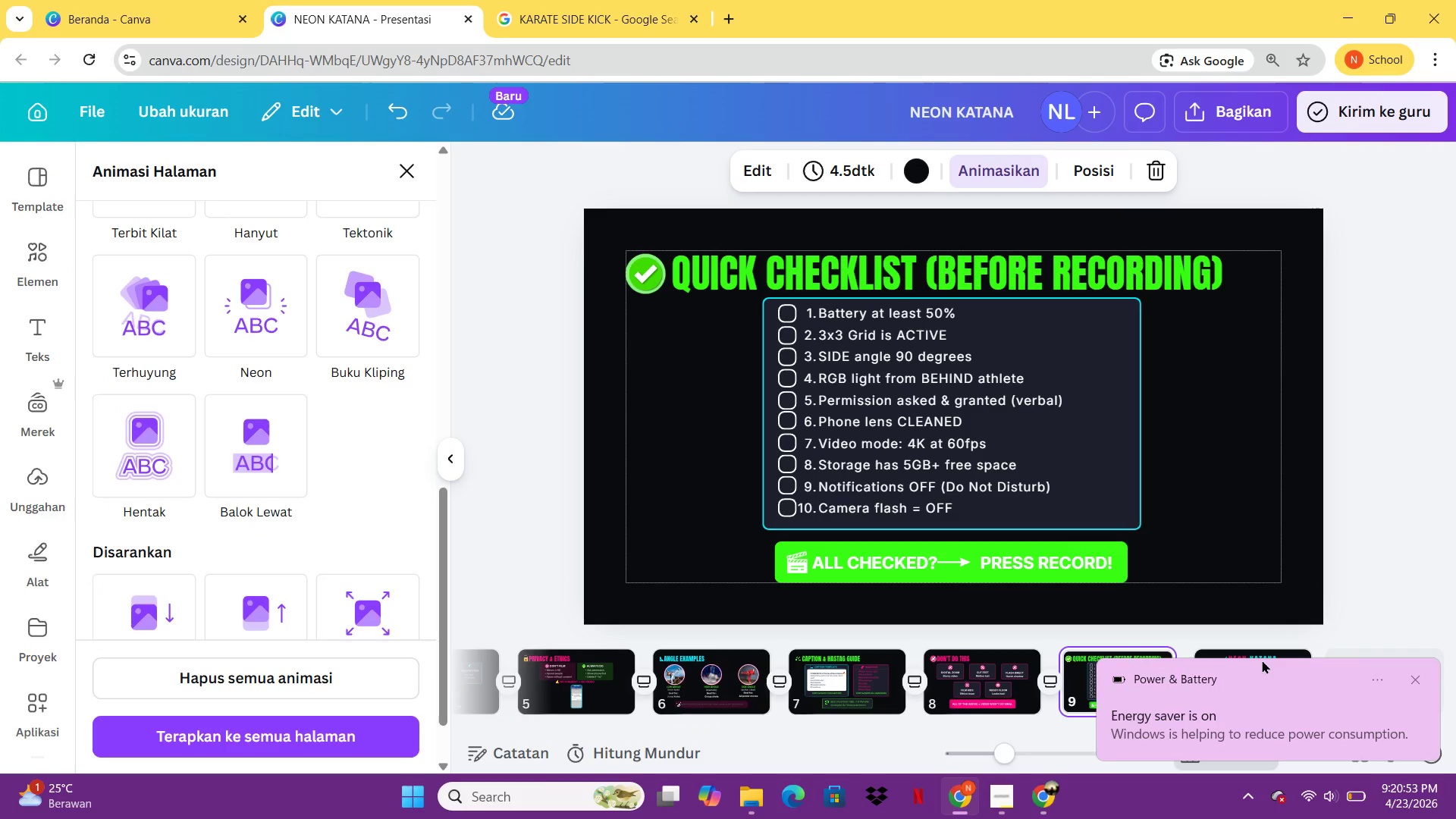 
left_click([1376, 533])
 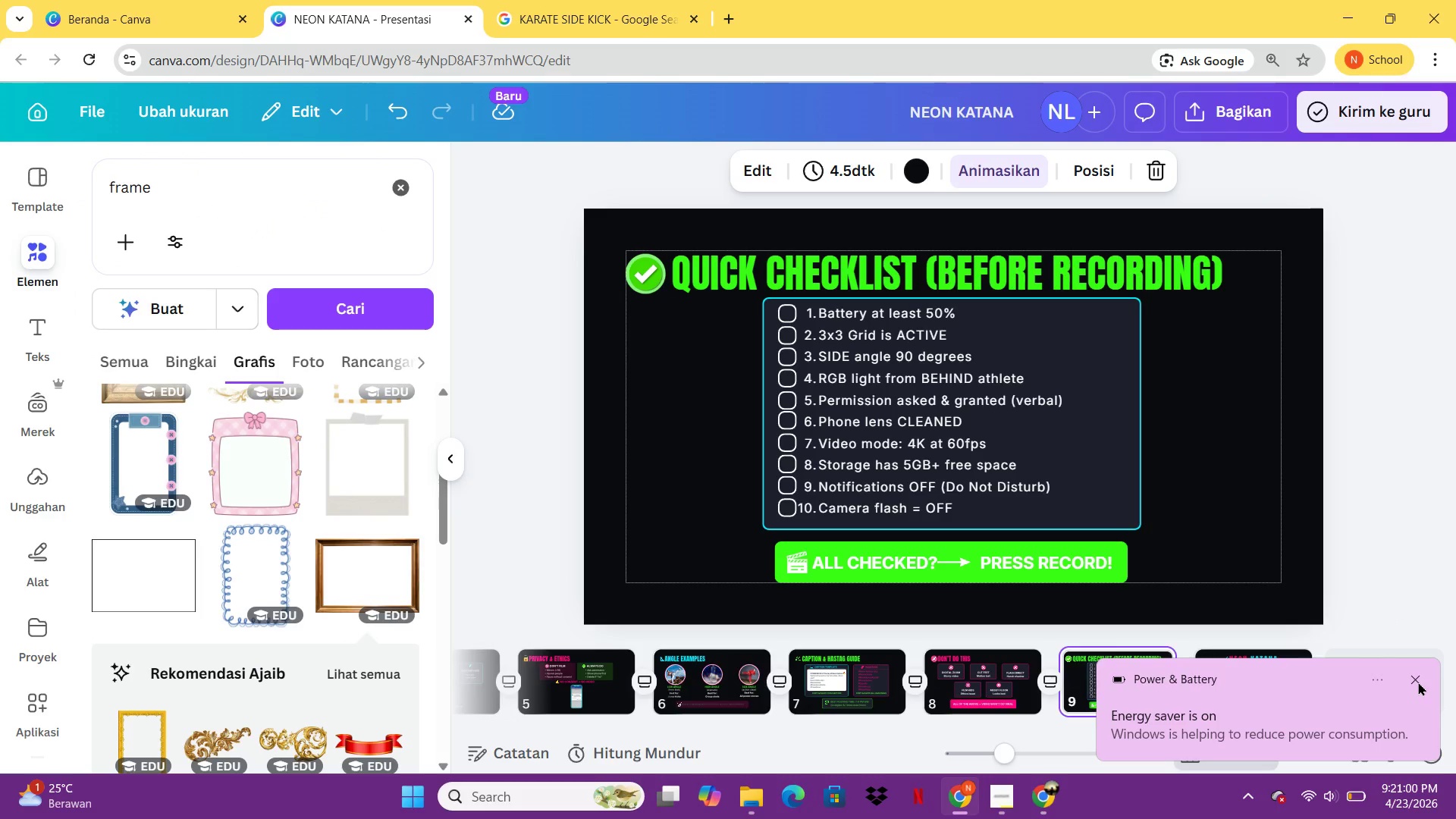 
left_click([1412, 678])
 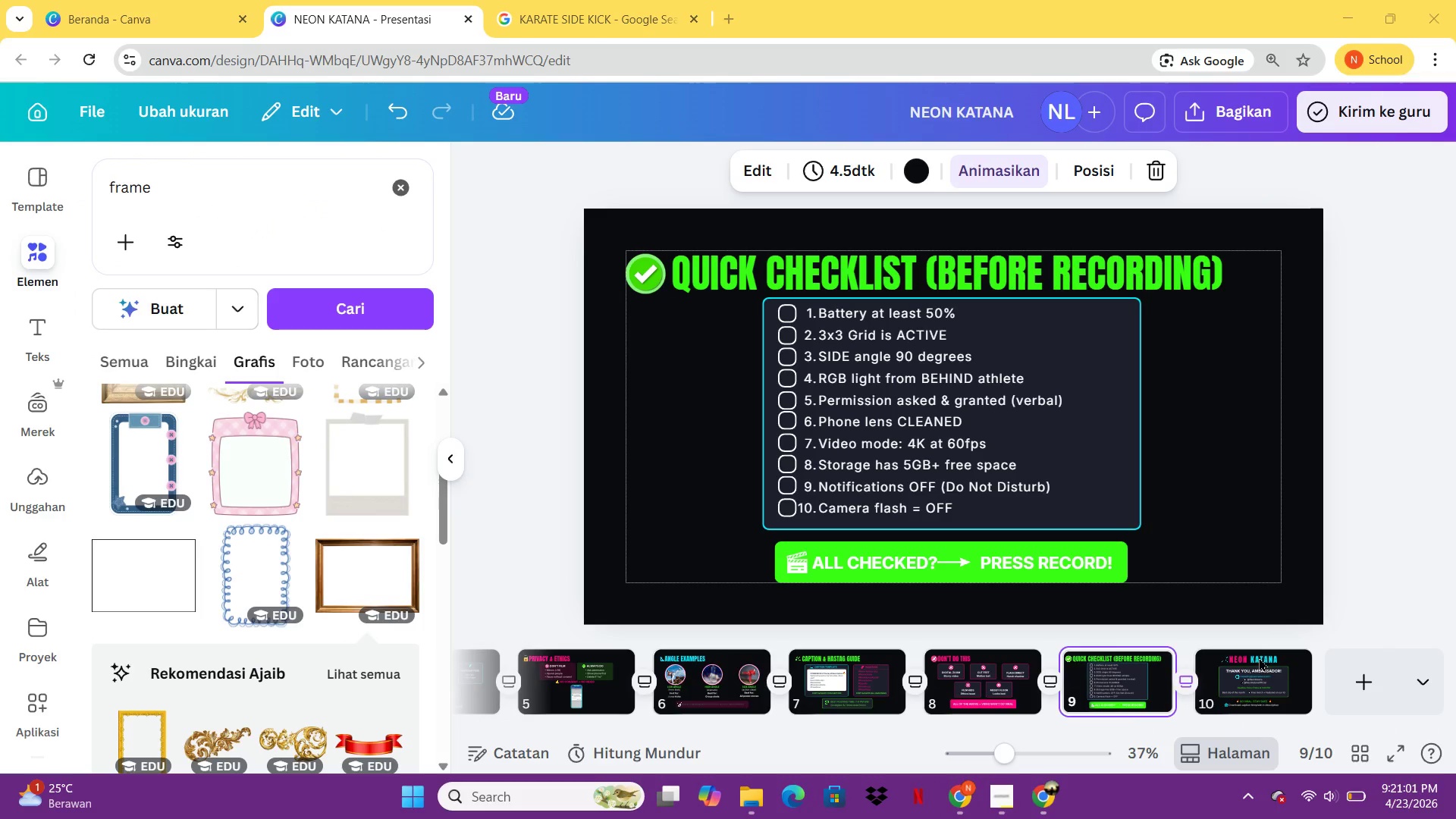 
left_click([1259, 657])
 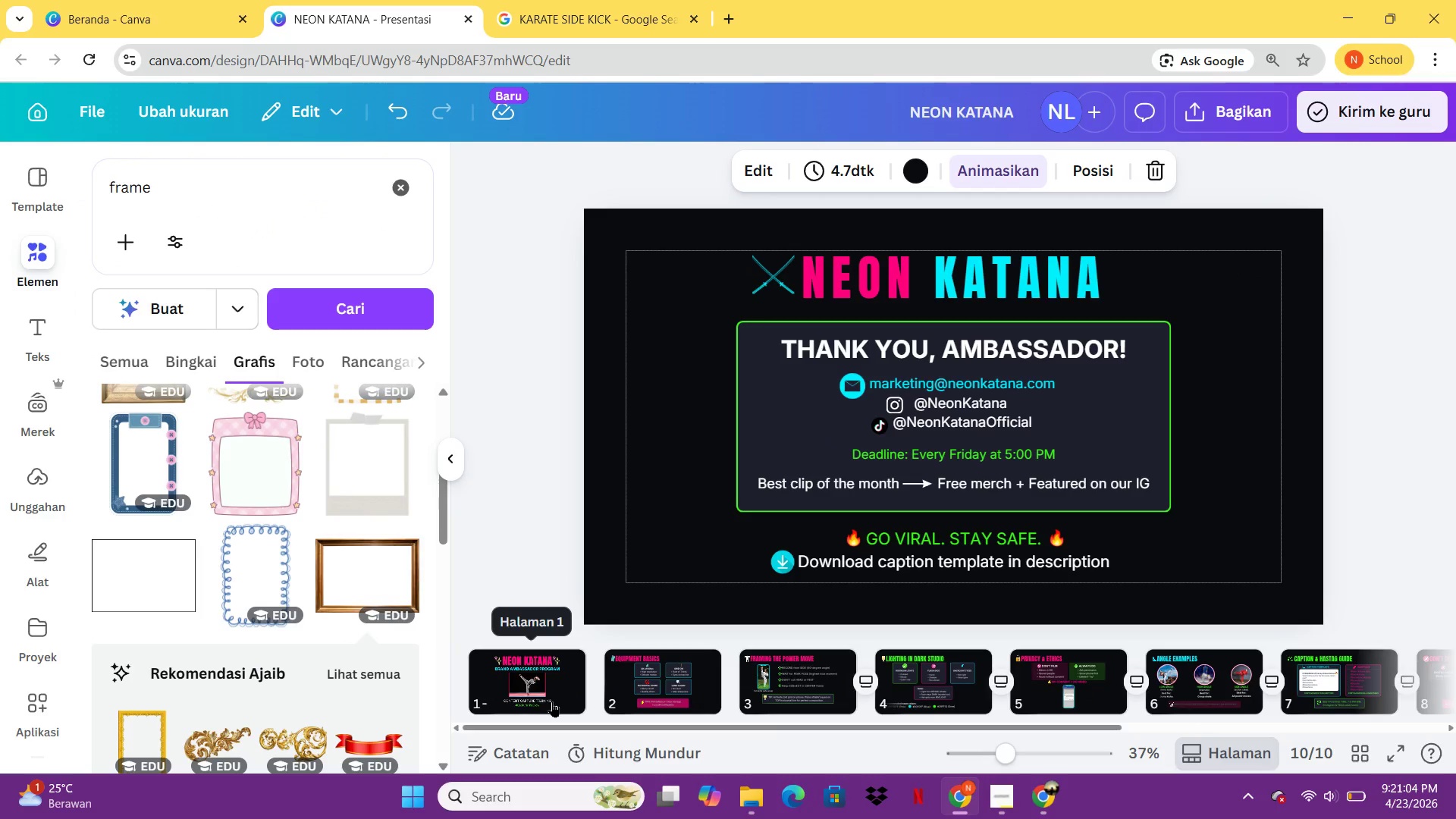 
left_click([552, 701])
 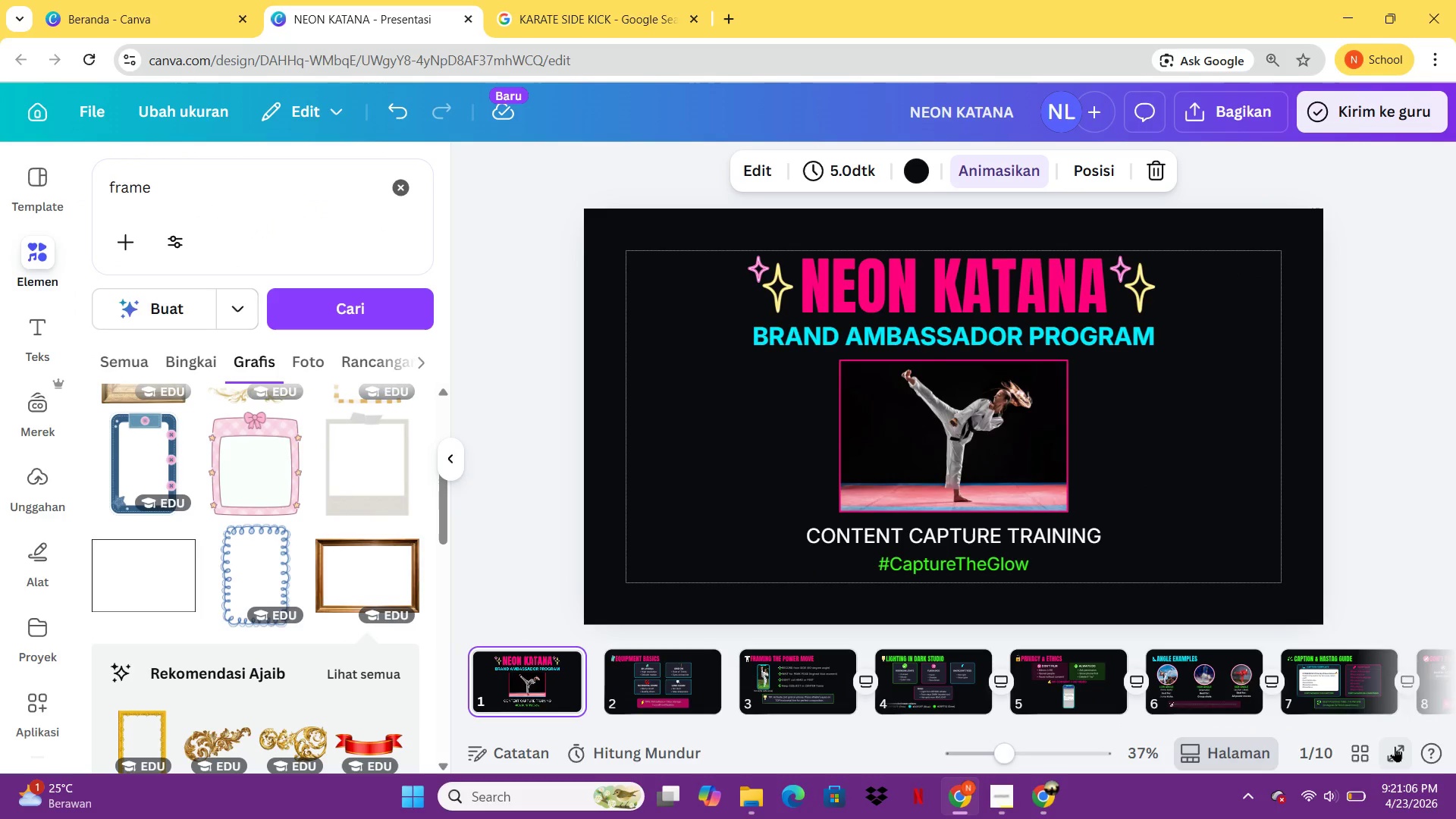 
left_click([1395, 748])
 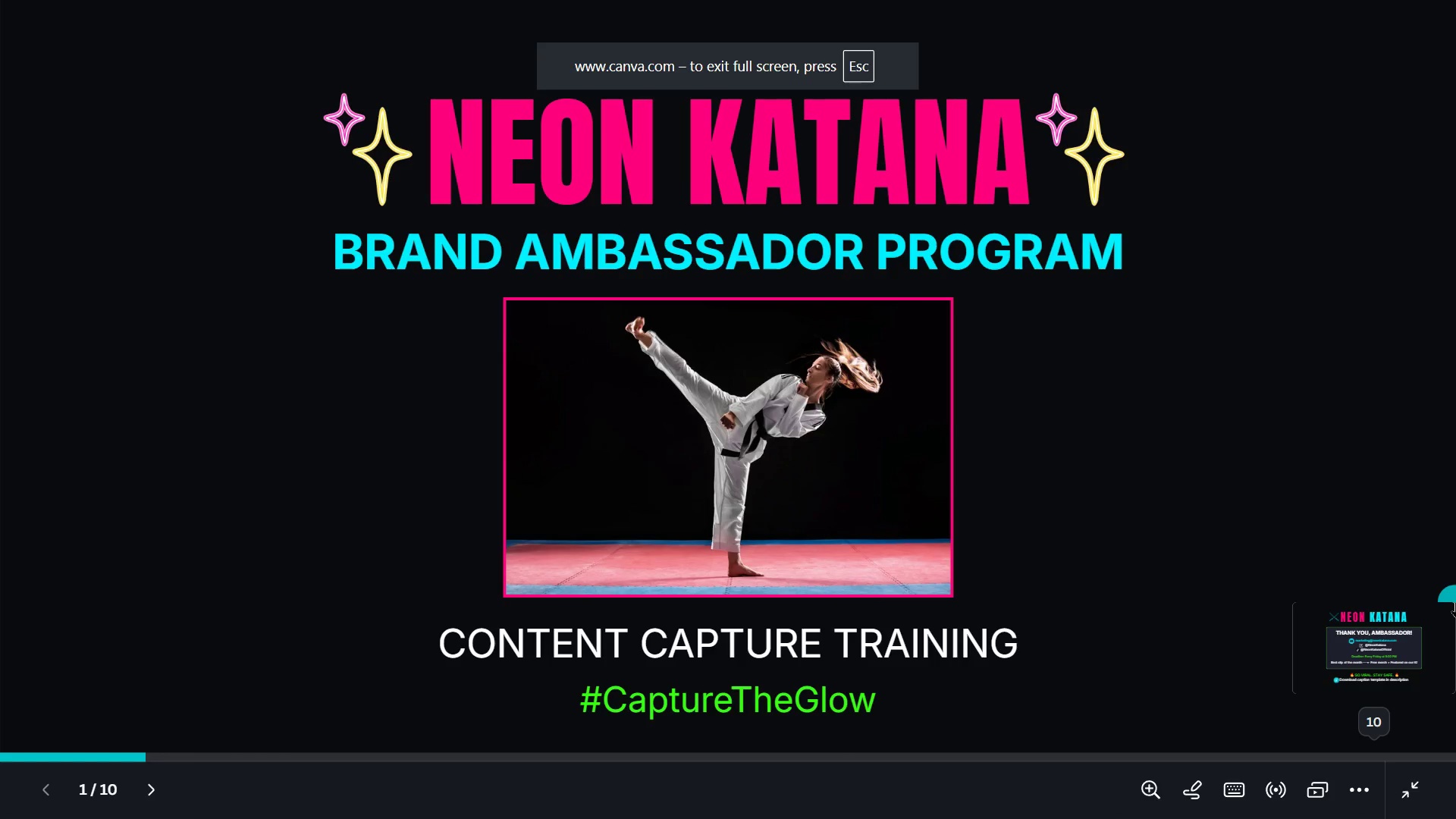 
key(ArrowLeft)
 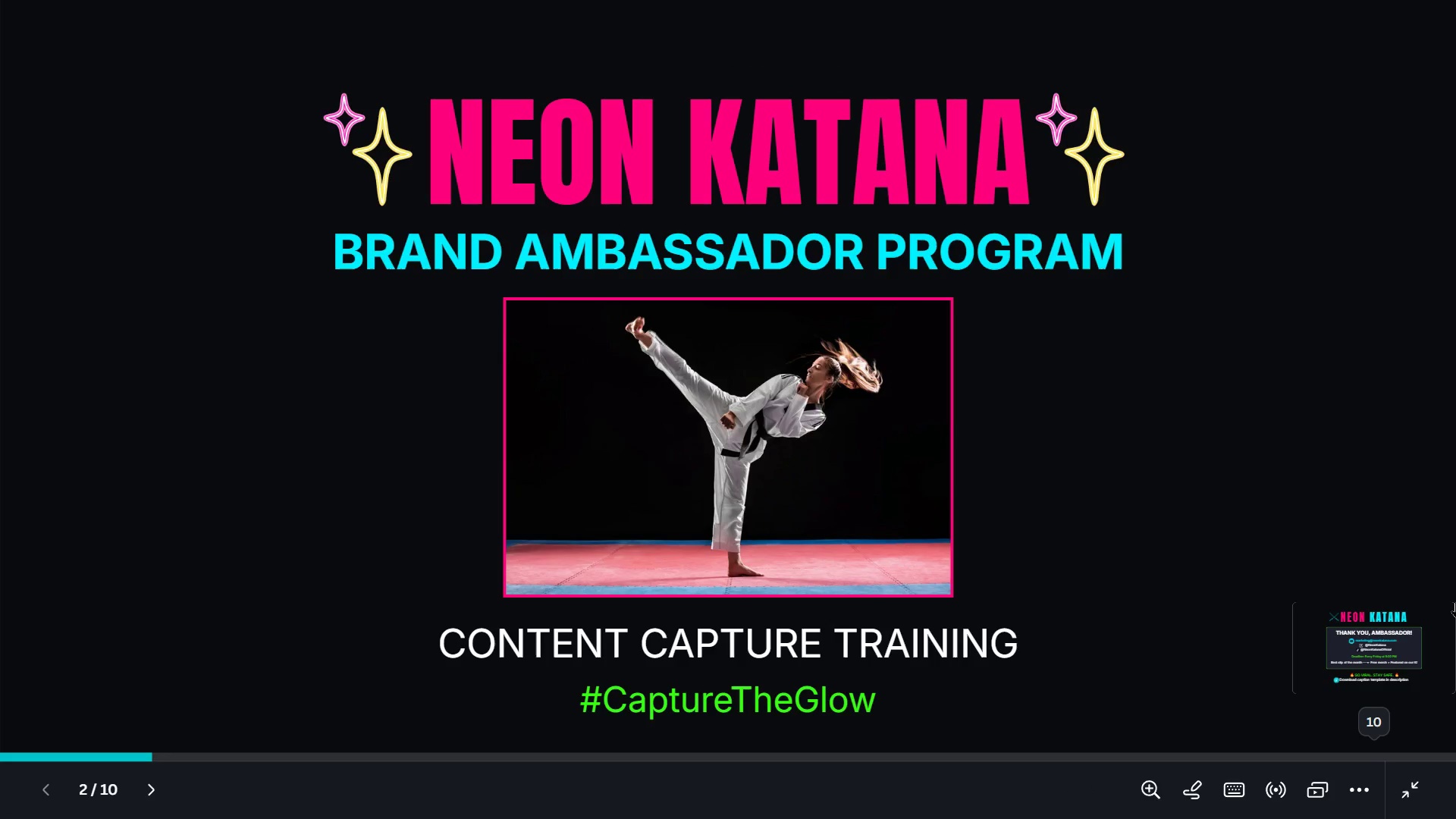 
key(ArrowRight)
 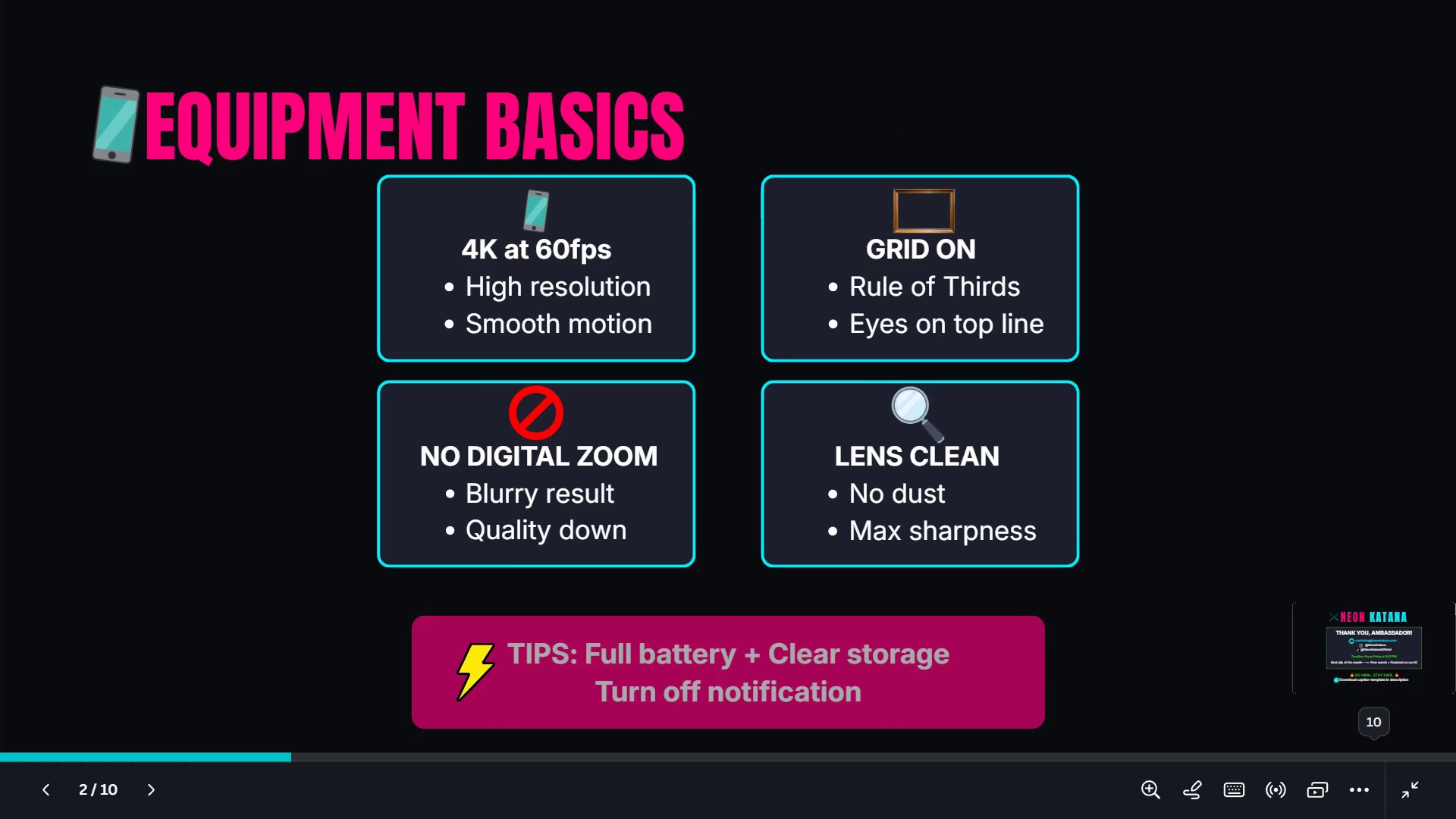 
key(ArrowRight)
 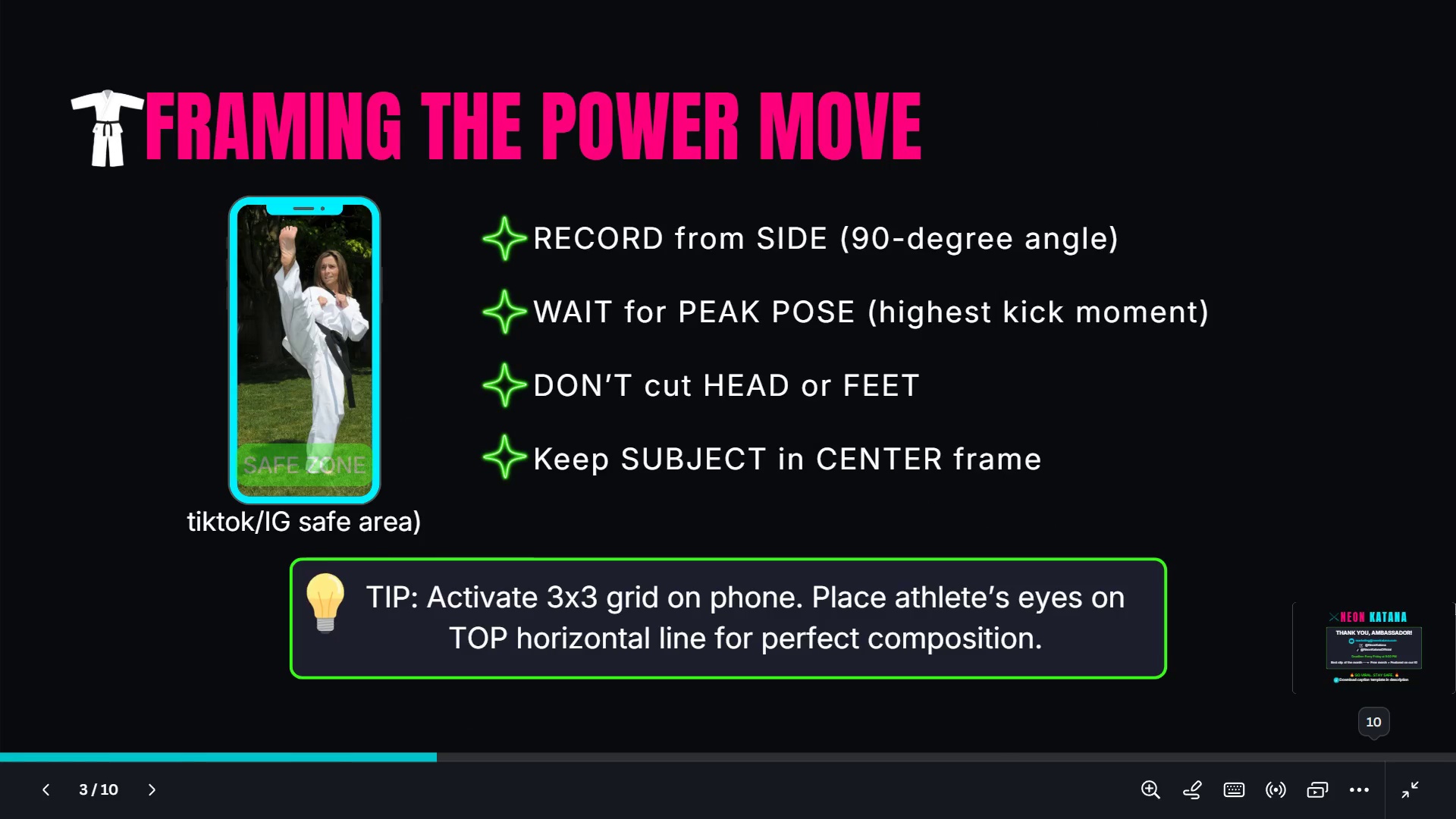 
key(ArrowRight)
 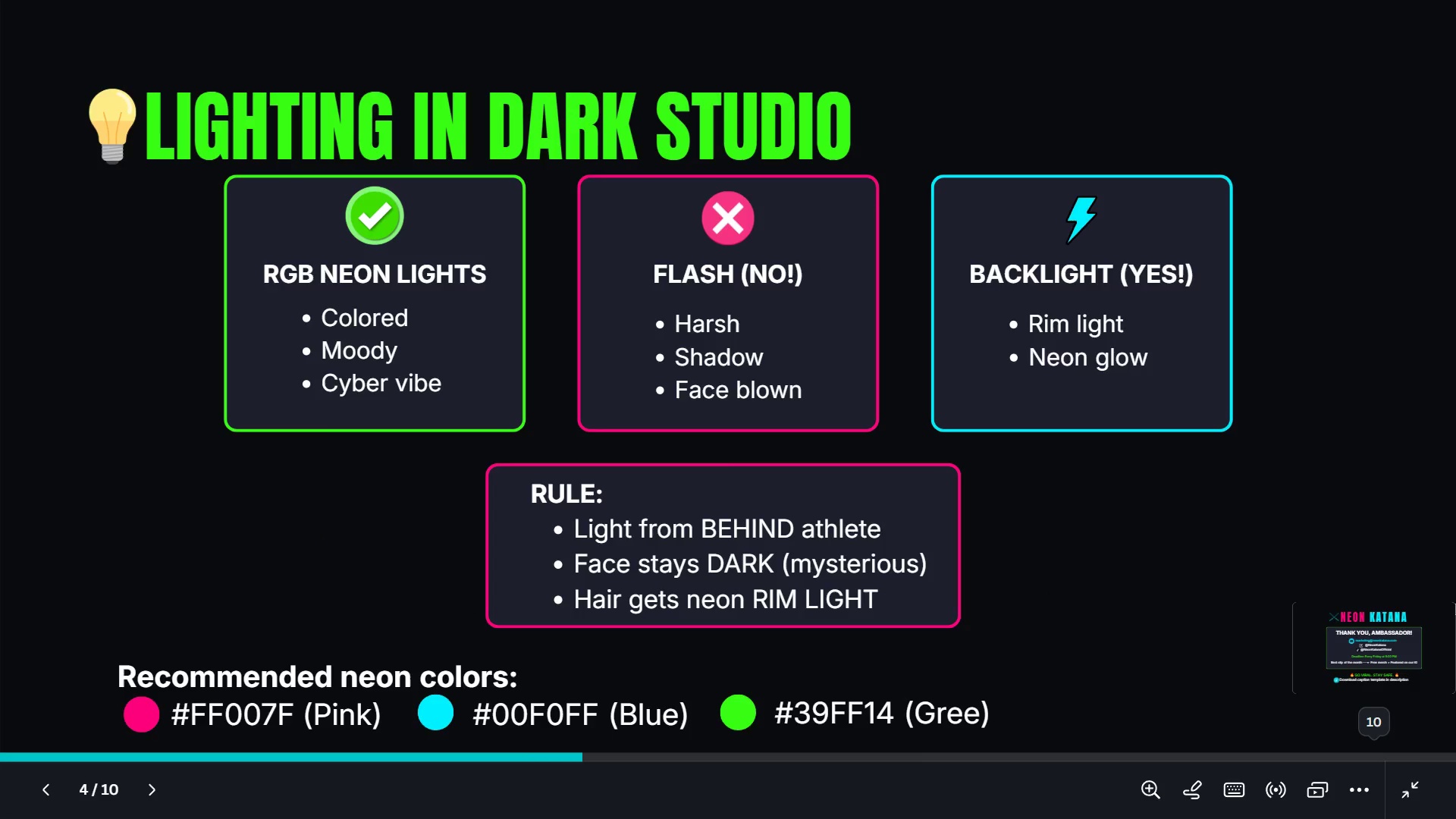 
key(ArrowRight)
 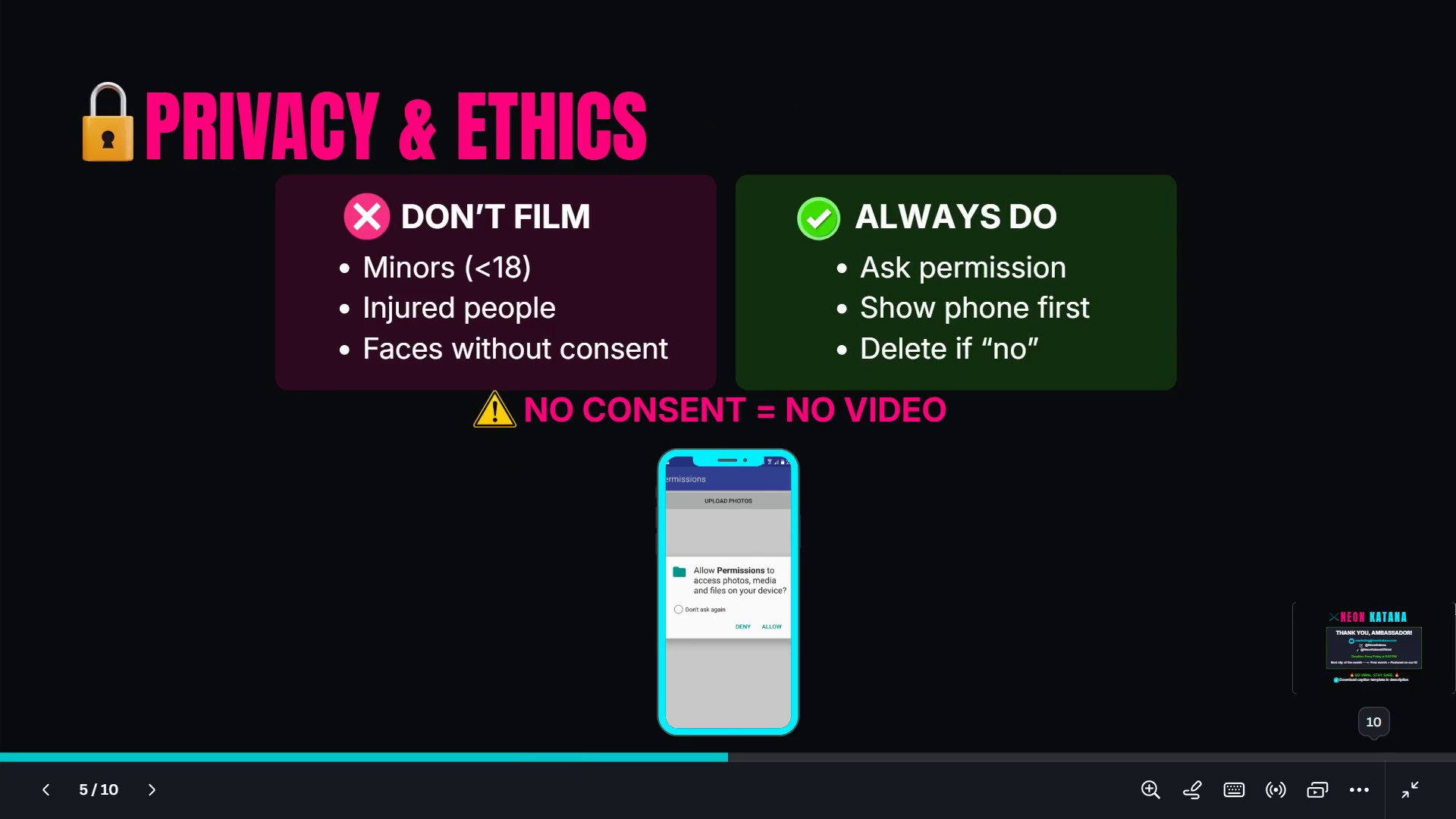 
key(ArrowRight)
 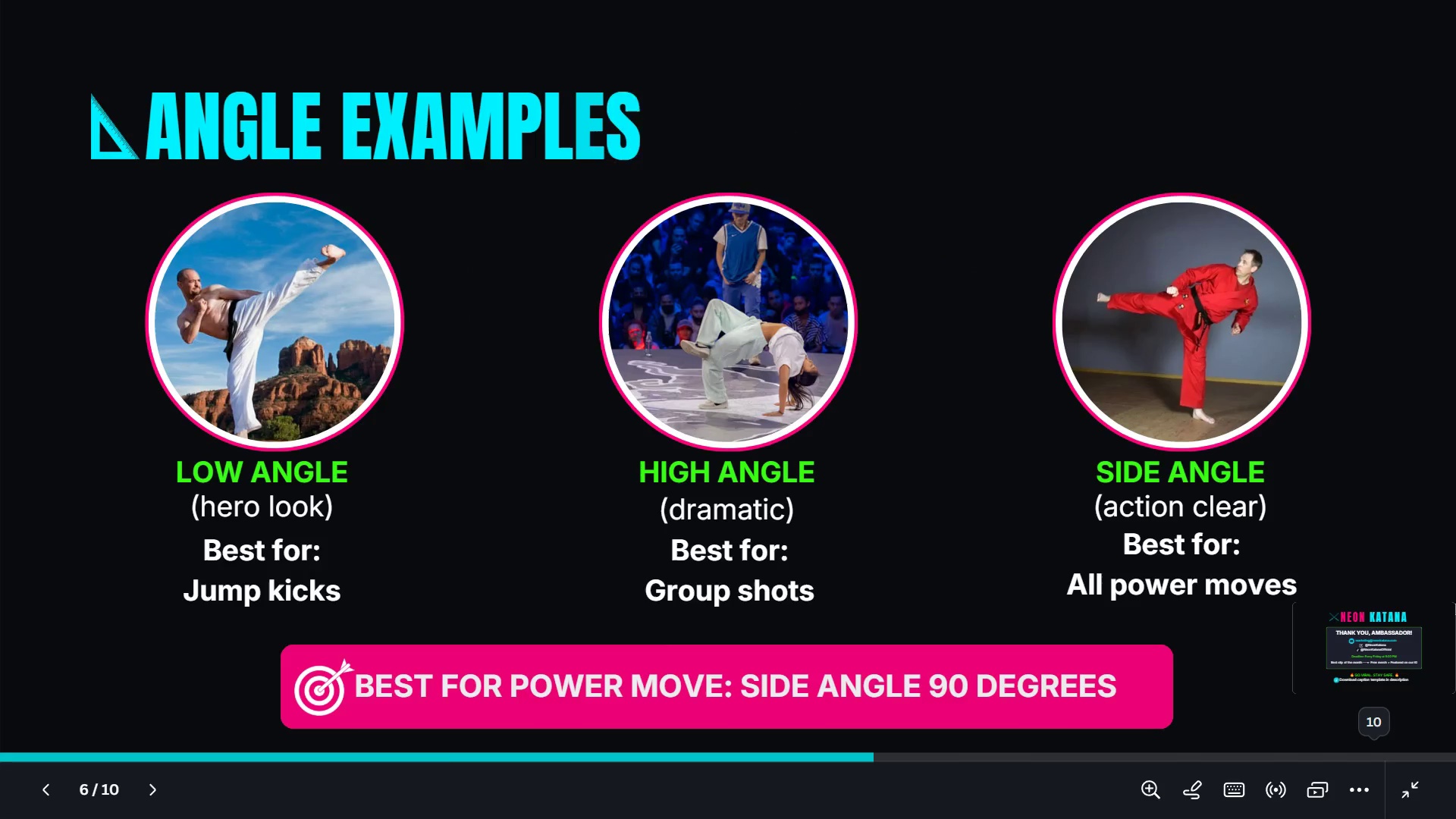 
key(ArrowRight)
 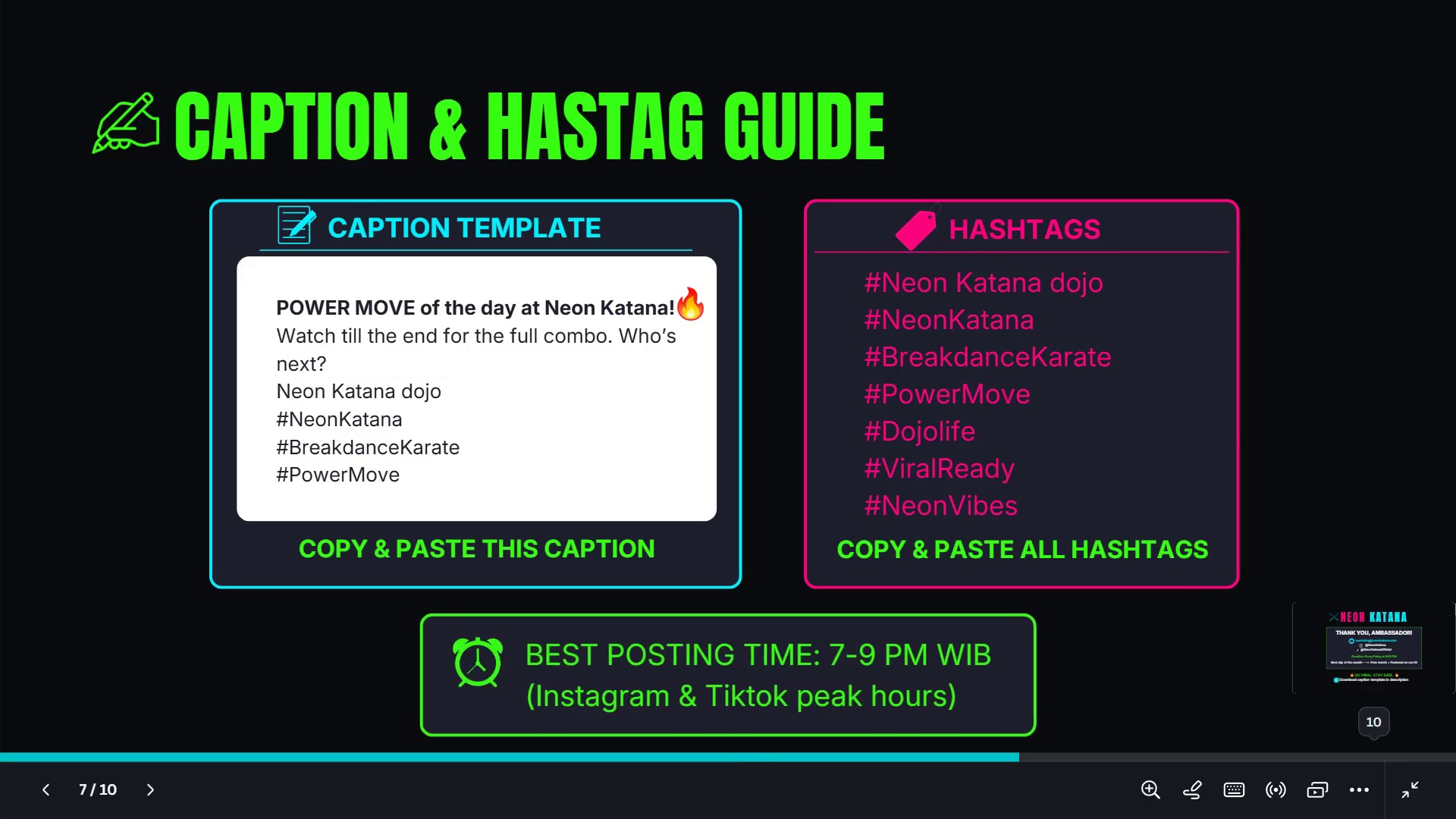 
key(ArrowRight)
 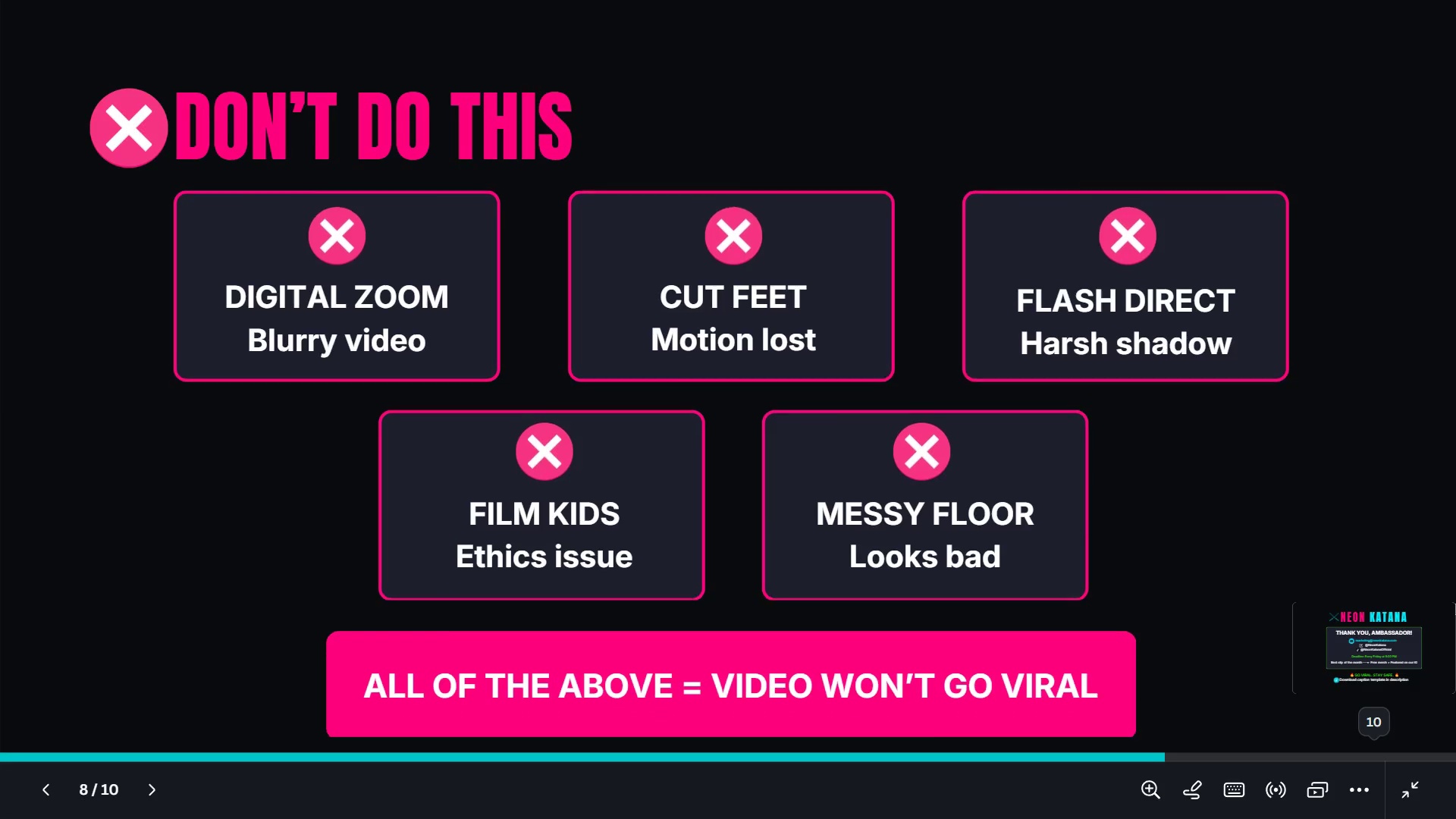 
key(ArrowRight)
 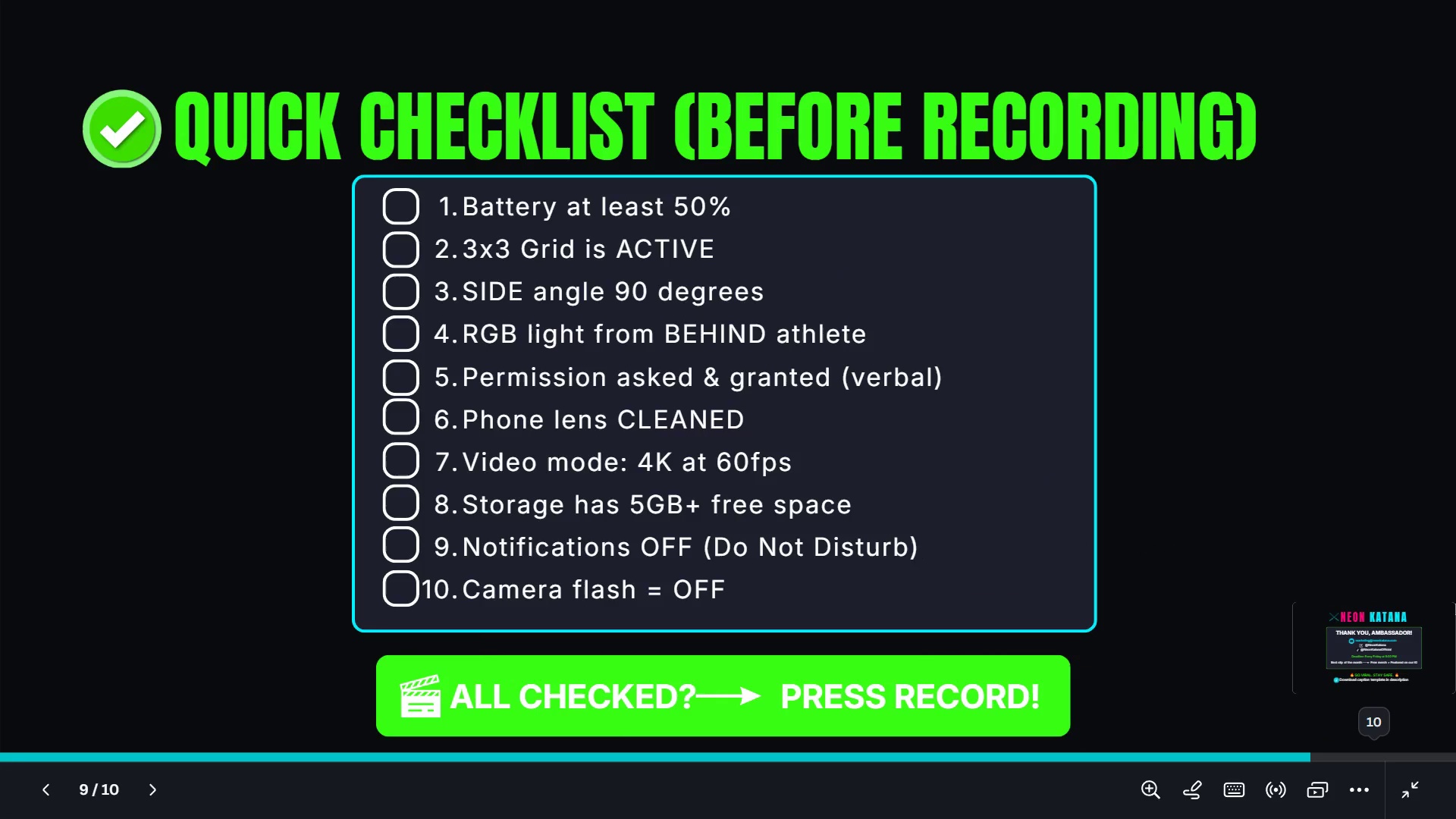 
key(ArrowRight)
 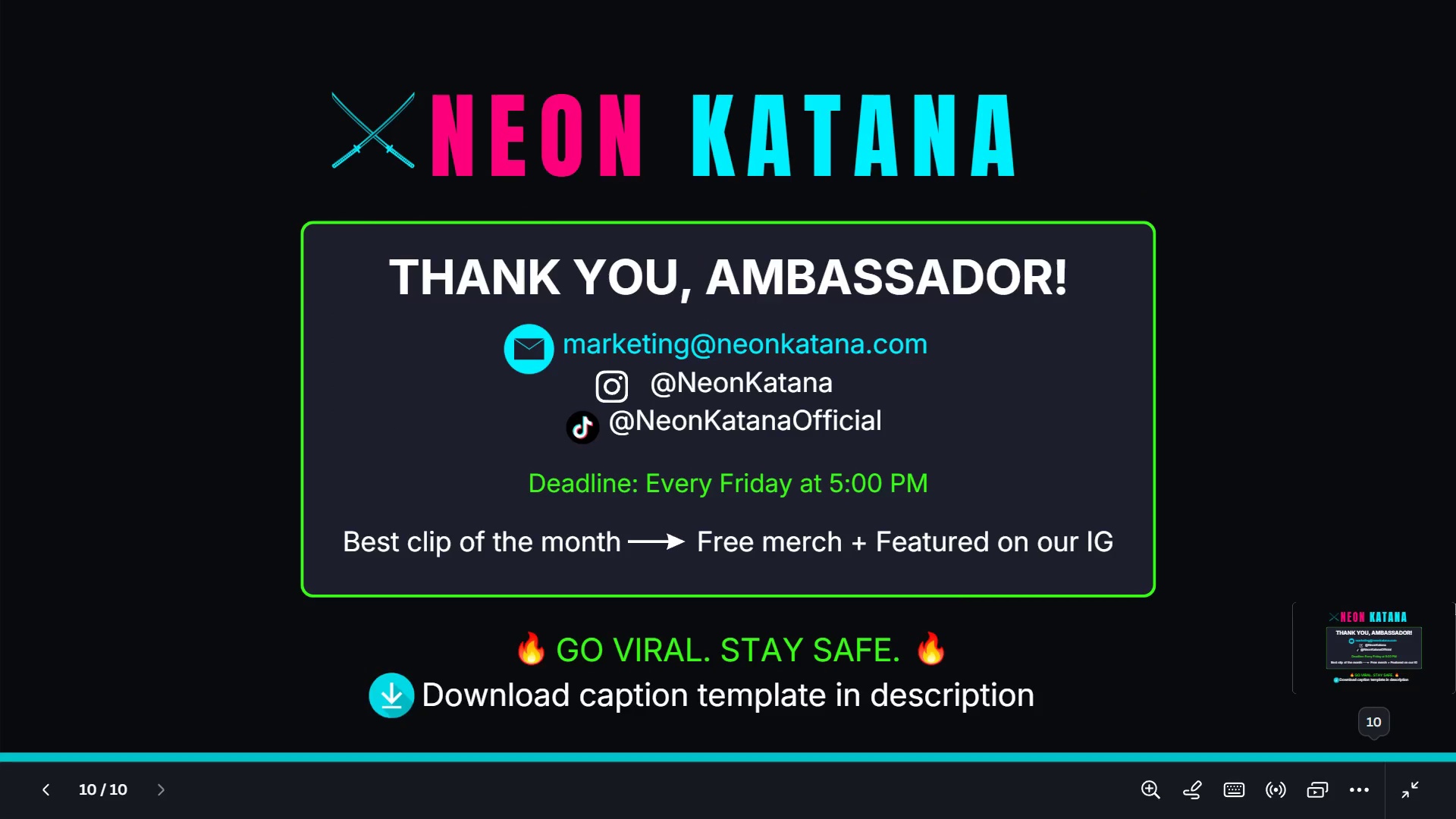 
key(ArrowRight)
 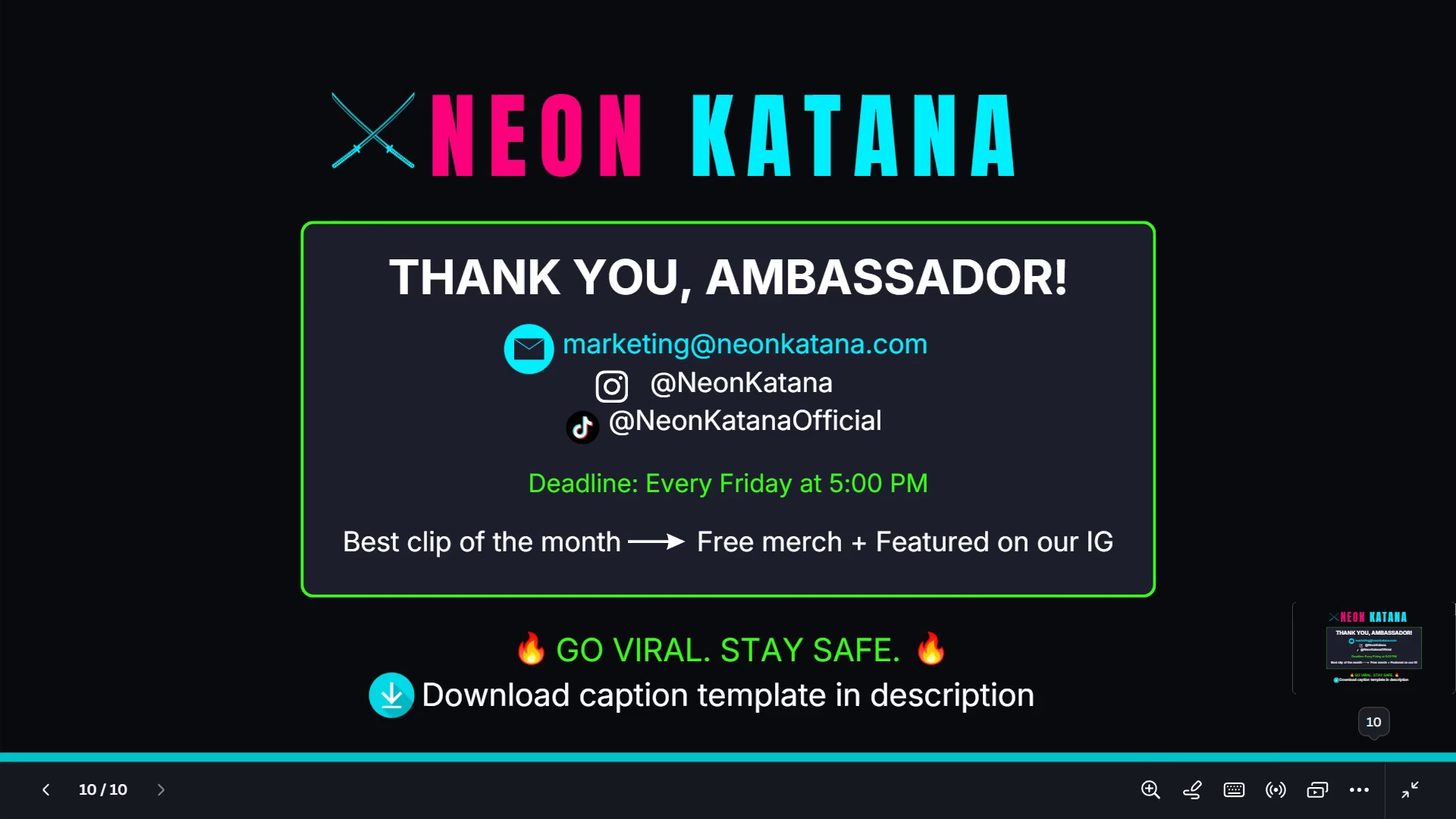 
key(Escape)
 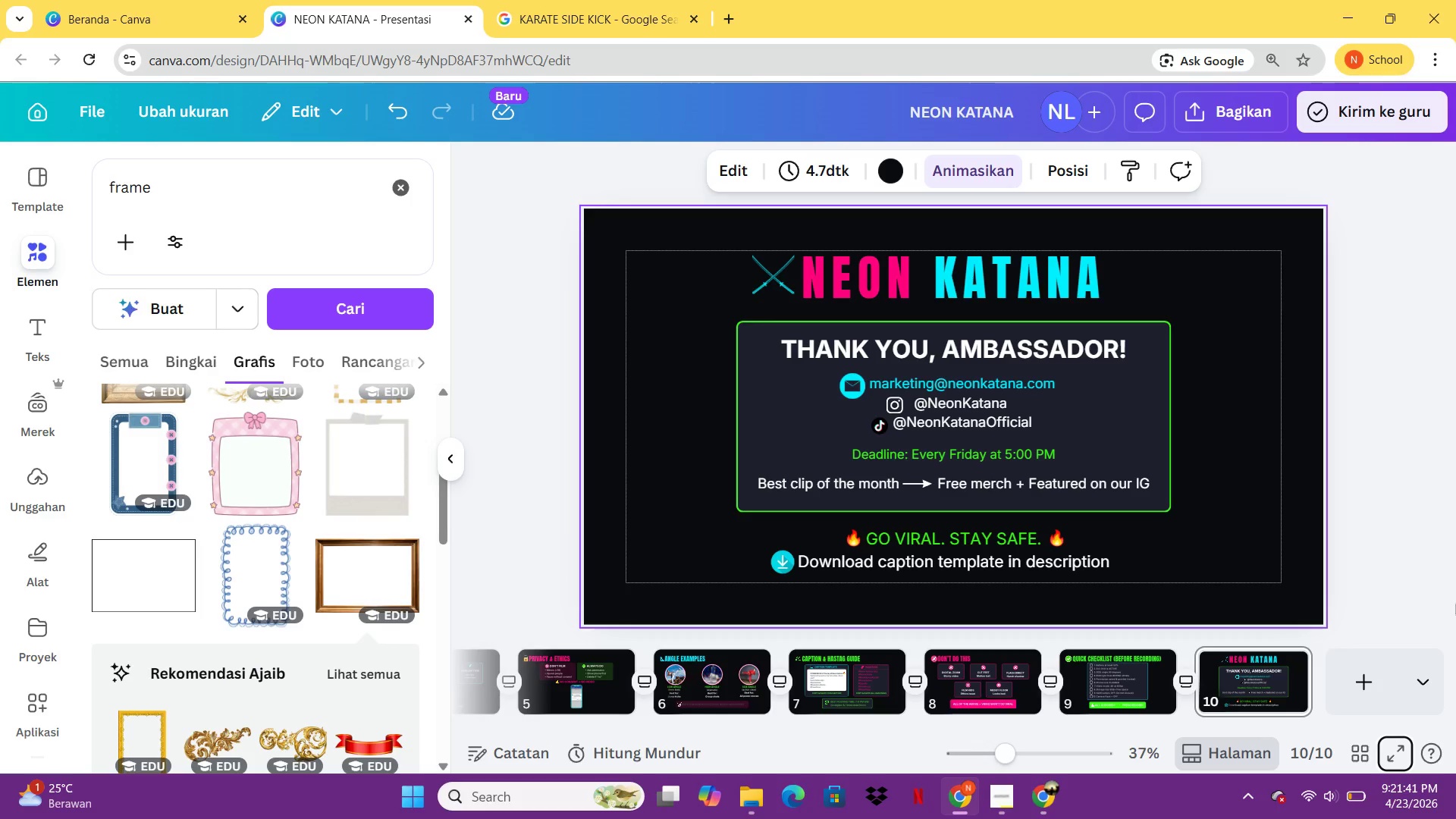 
wait(10.81)
 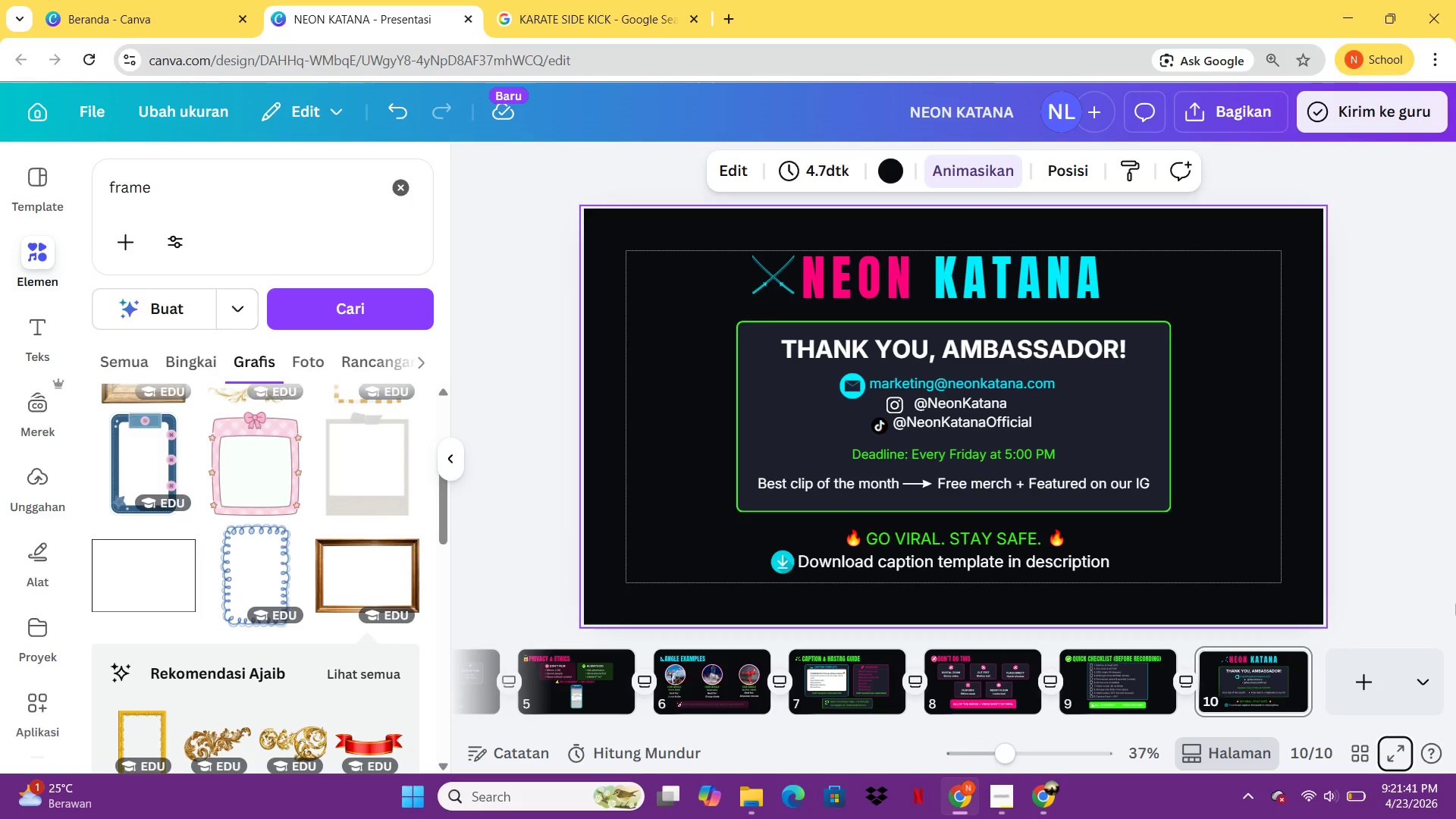 
left_click([774, 270])
 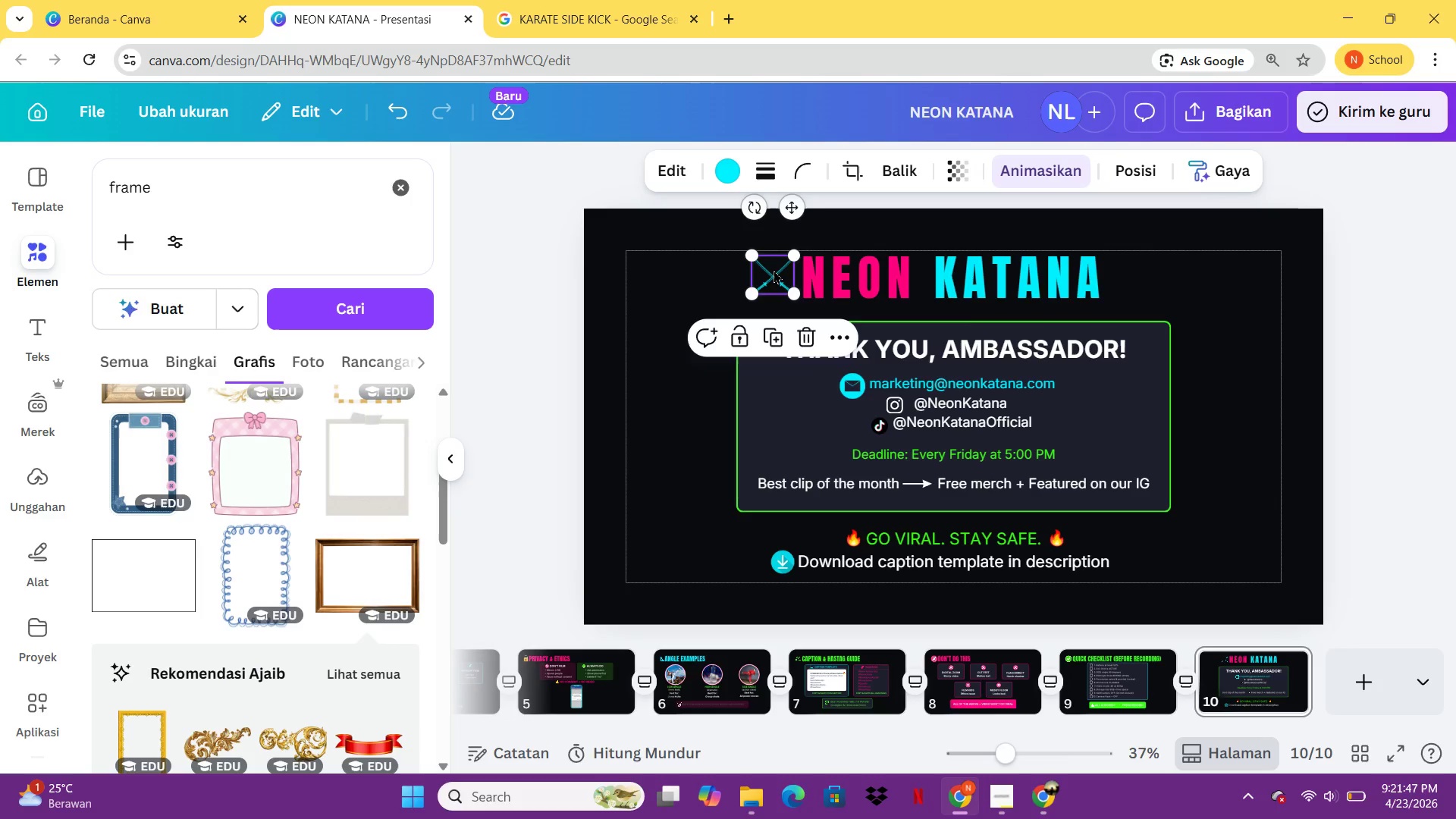 
key(Control+C)
 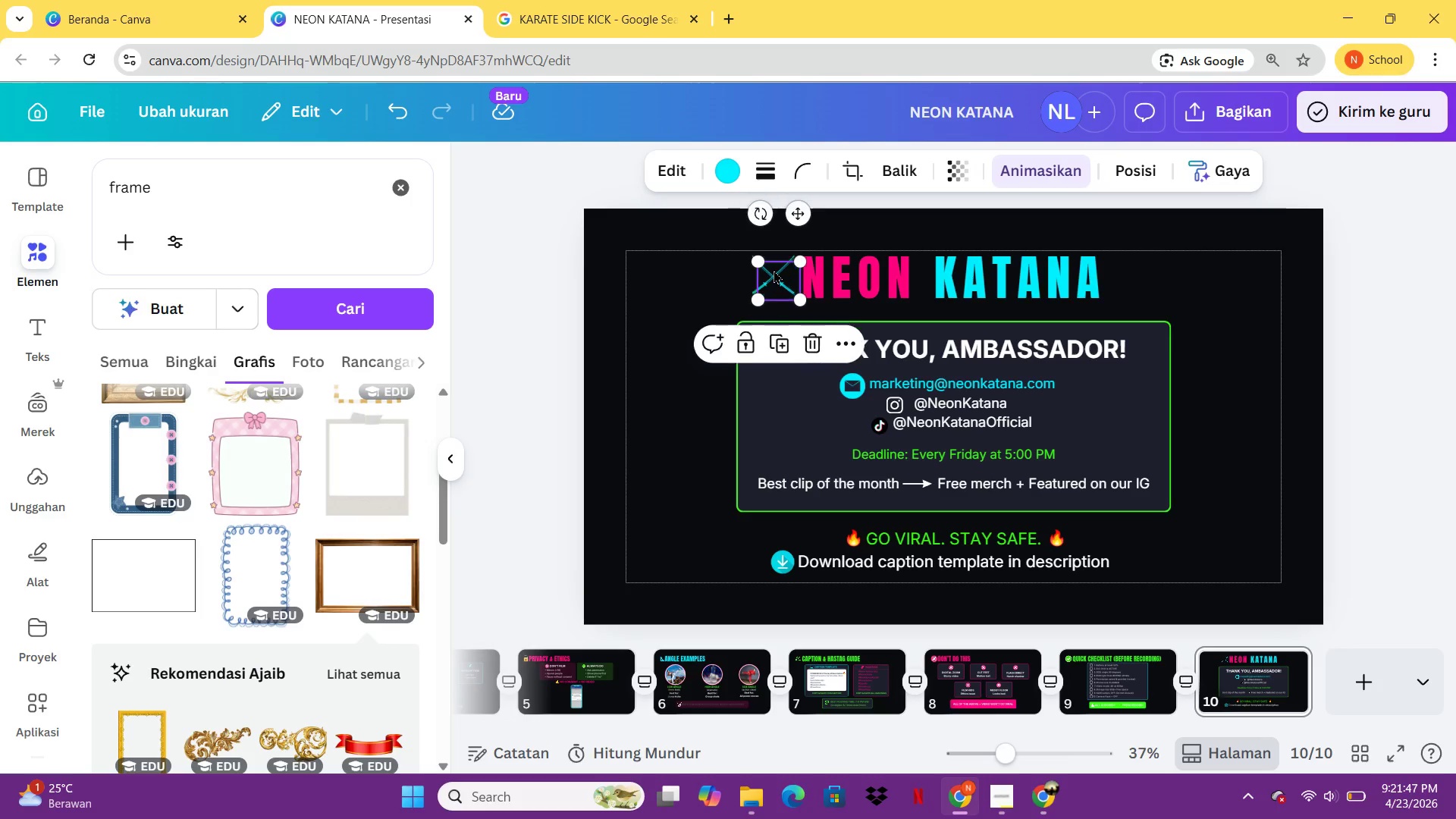 
key(Control+V)
 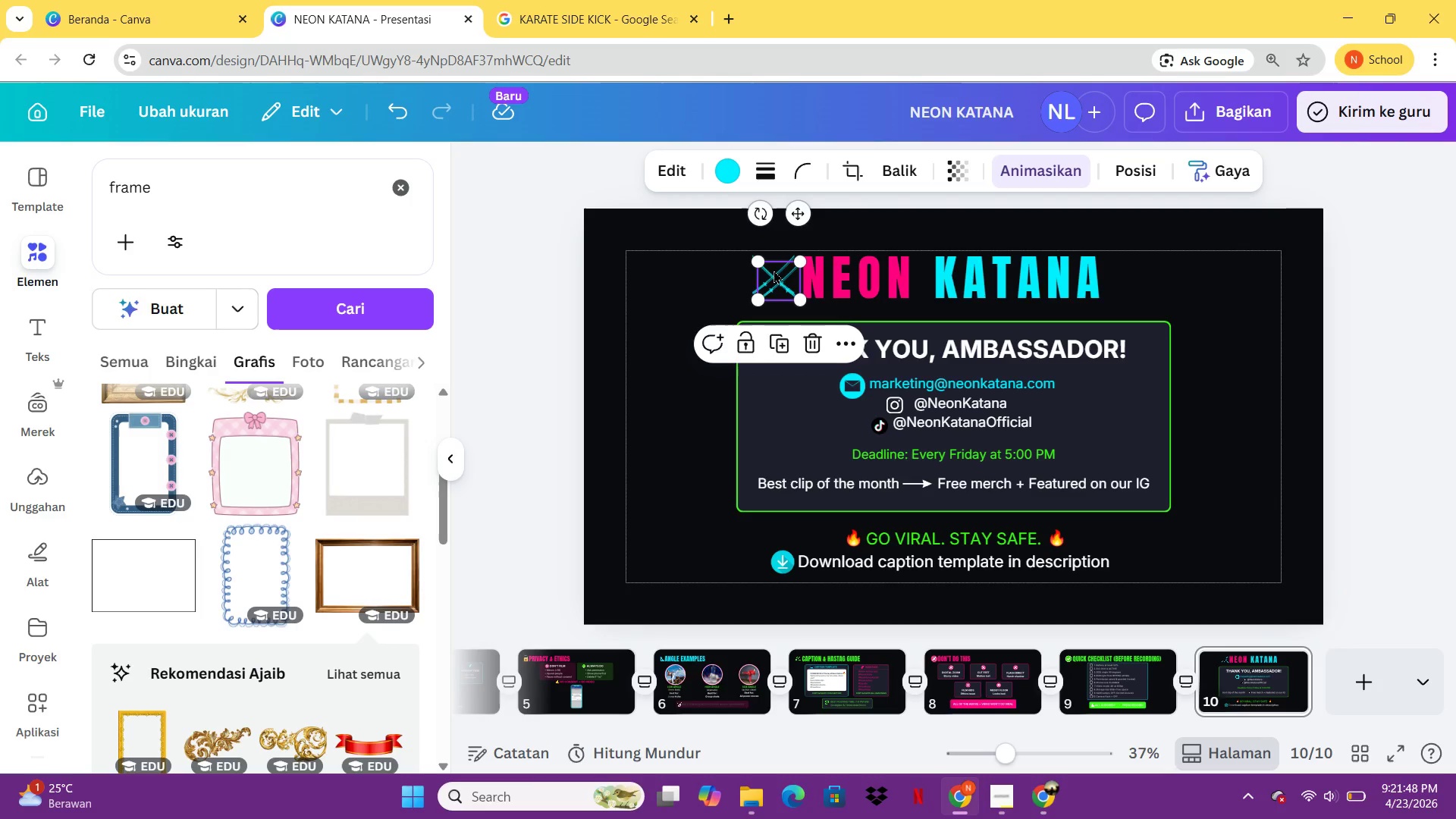 
left_click_drag(start_coordinate=[774, 270], to_coordinate=[1130, 267])
 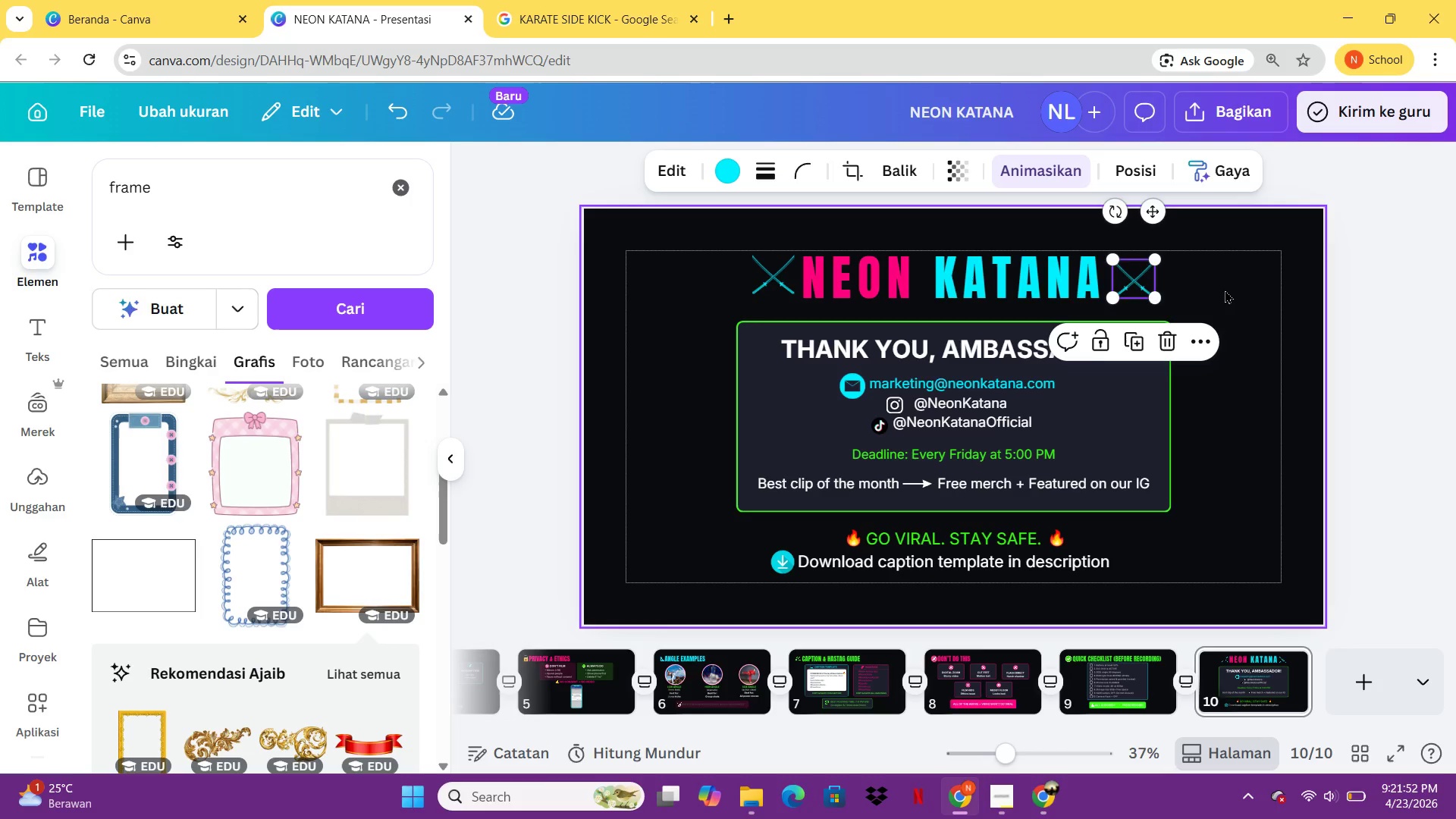 
left_click([1225, 290])
 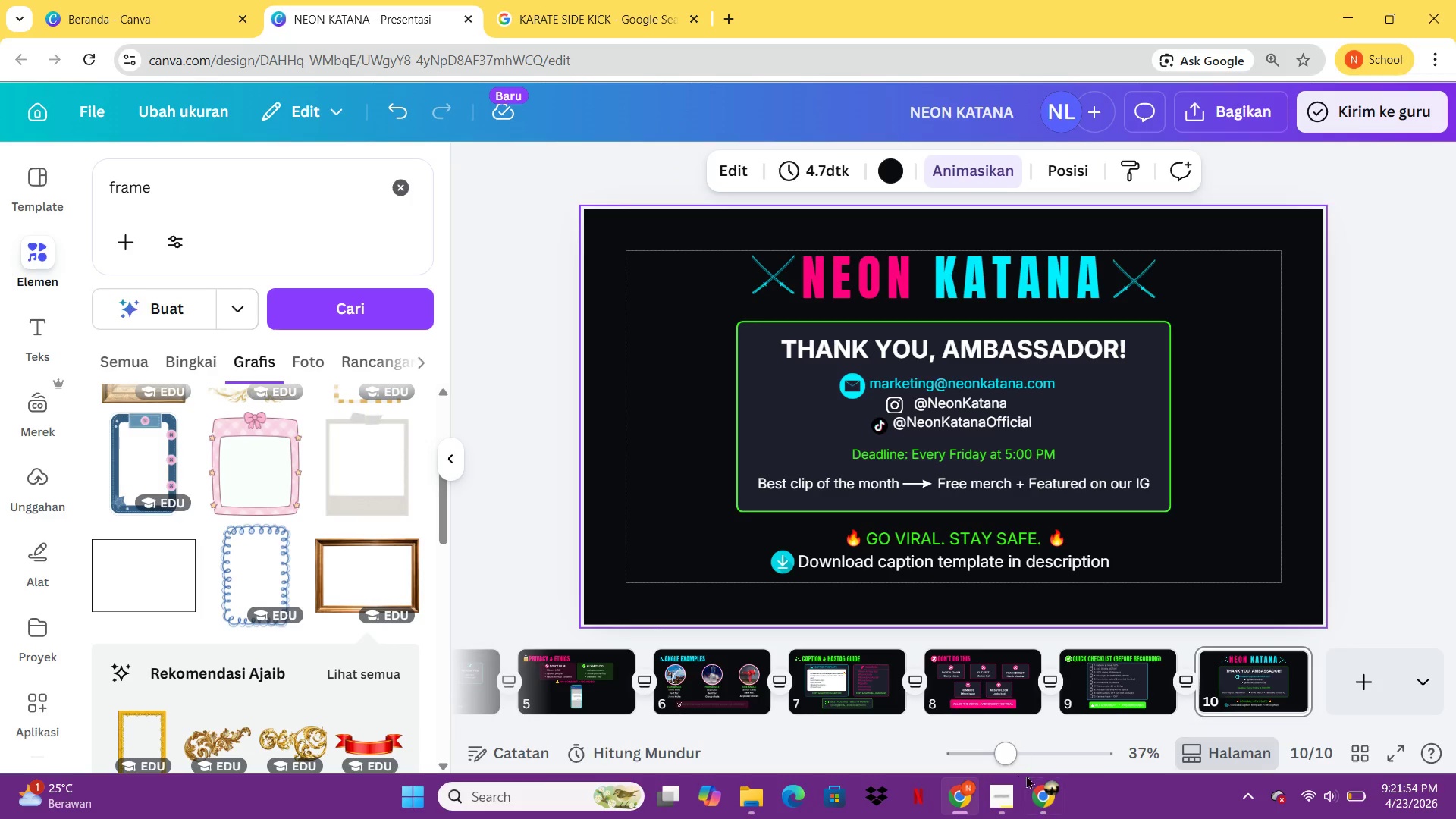 
left_click([1014, 786])